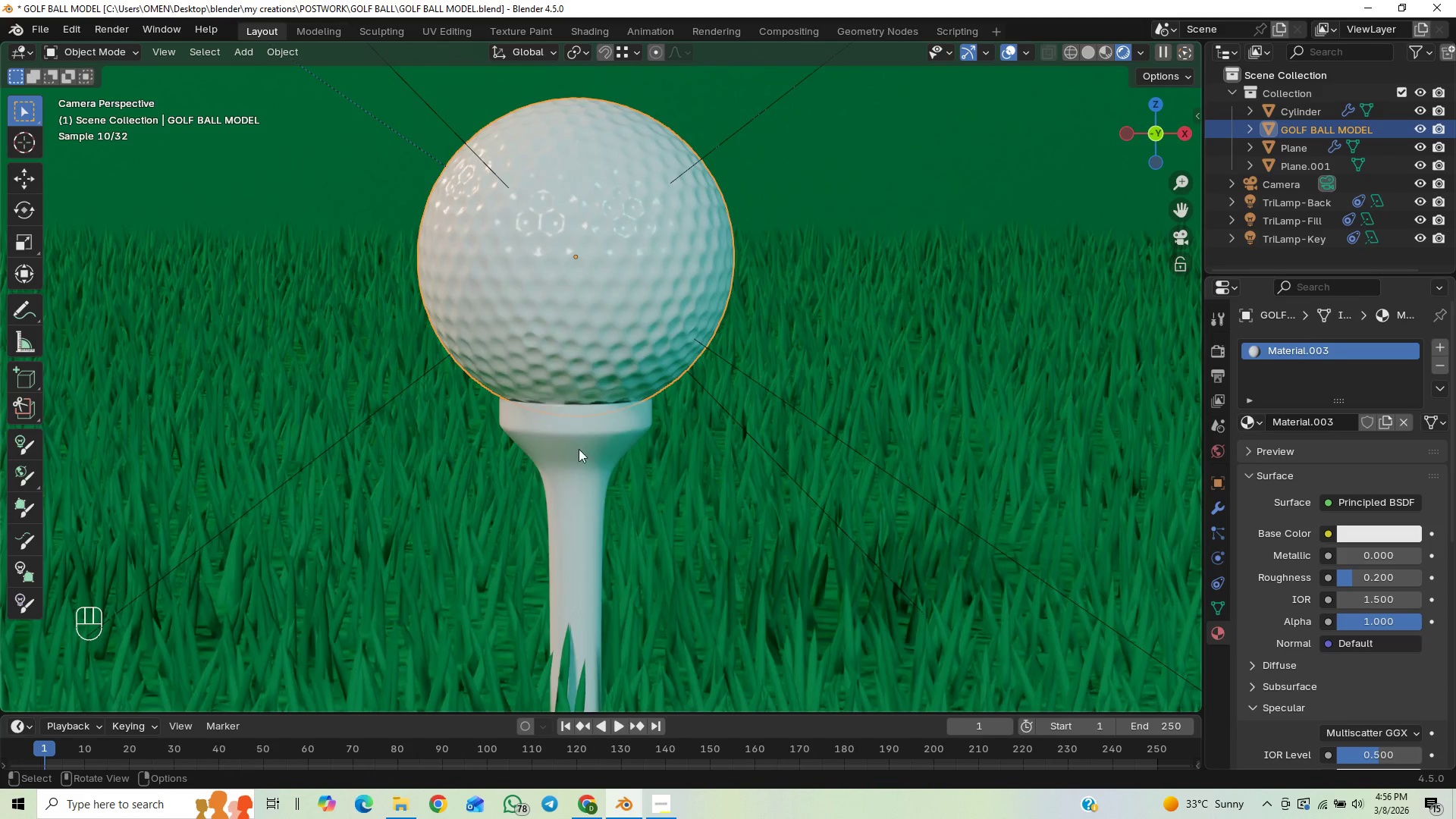 
left_click([576, 464])
 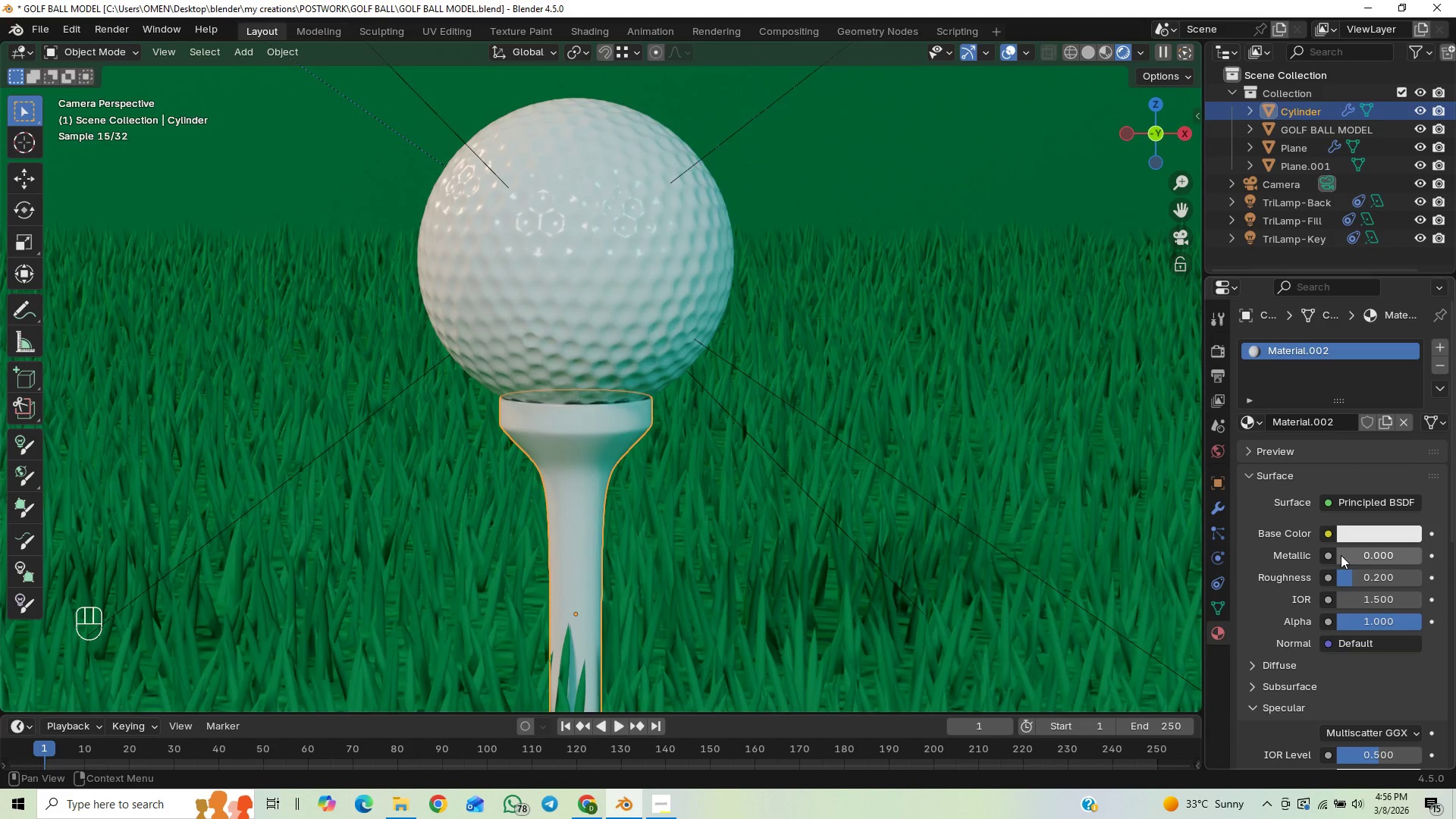 
left_click_drag(start_coordinate=[1341, 555], to_coordinate=[190, 558])
 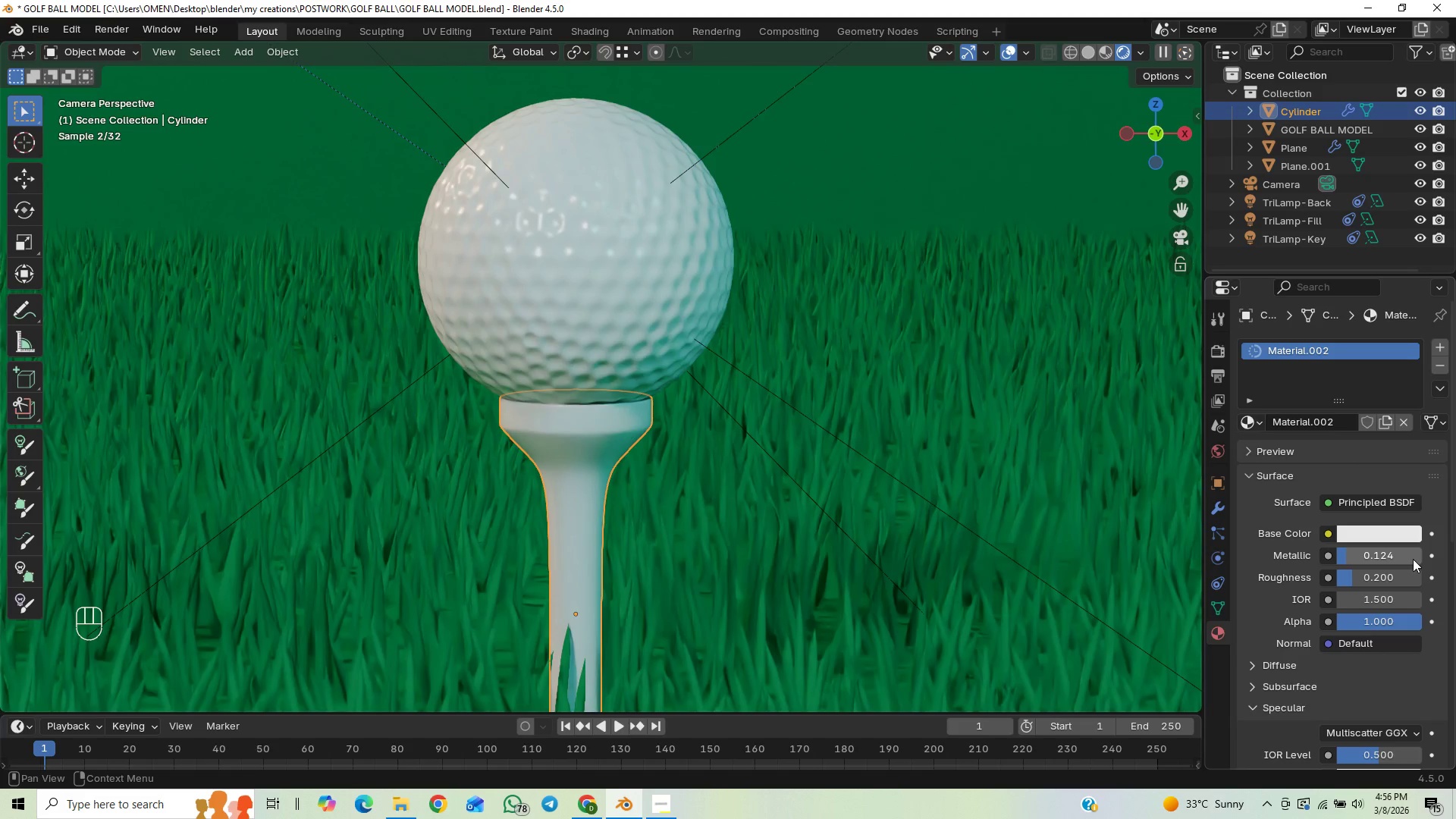 
left_click([1385, 560])
 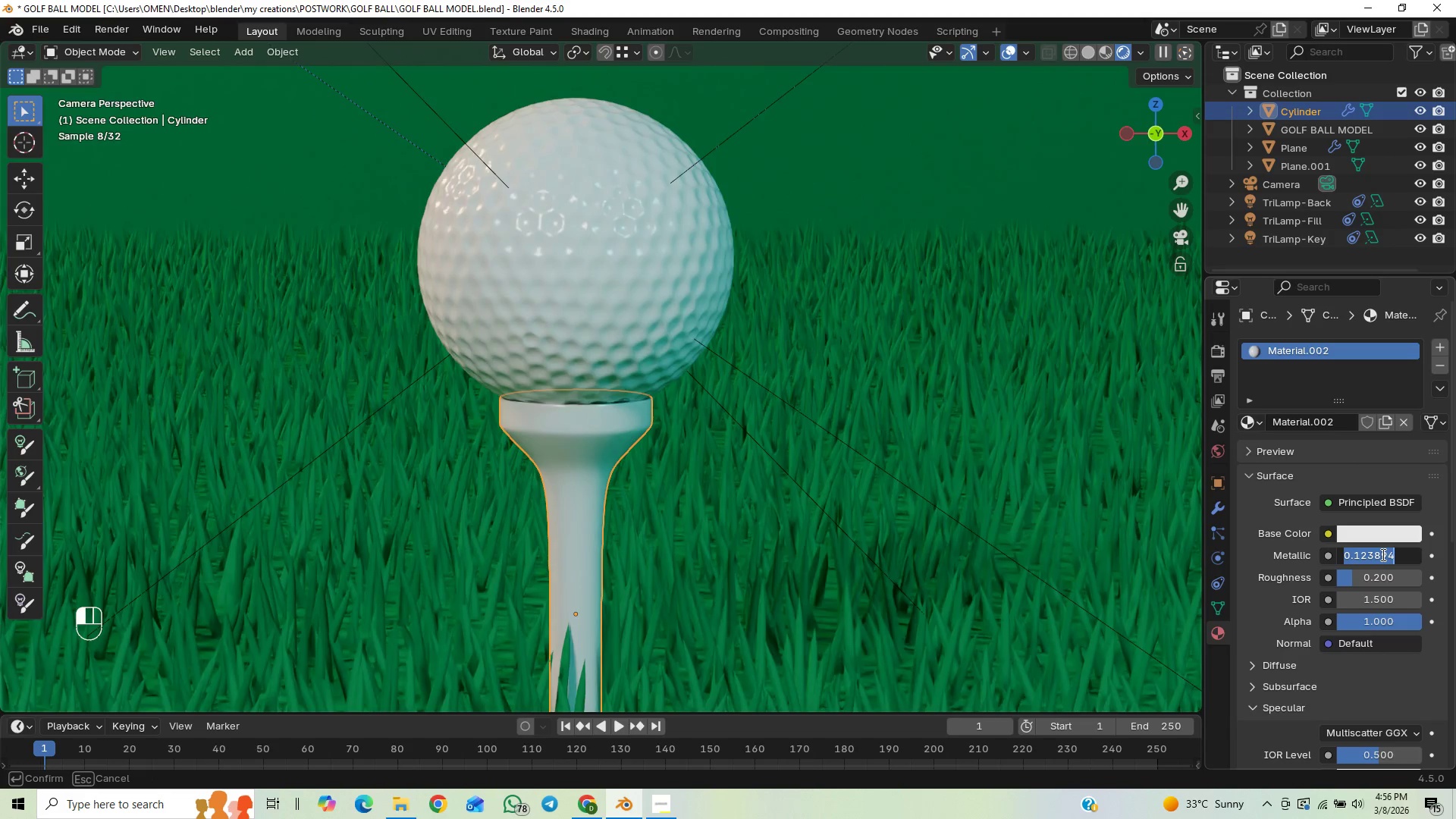 
key(0)
 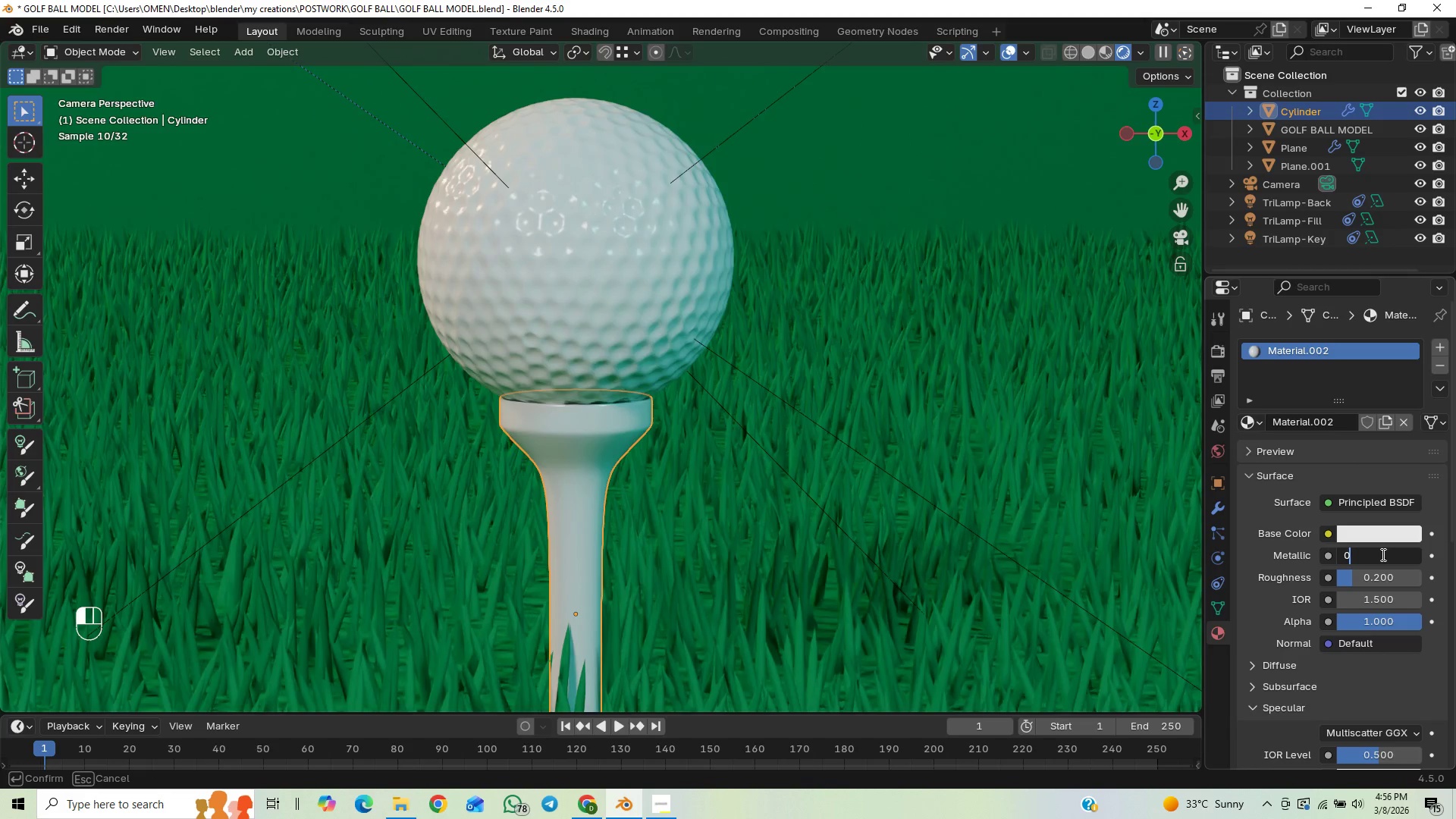 
key(Period)
 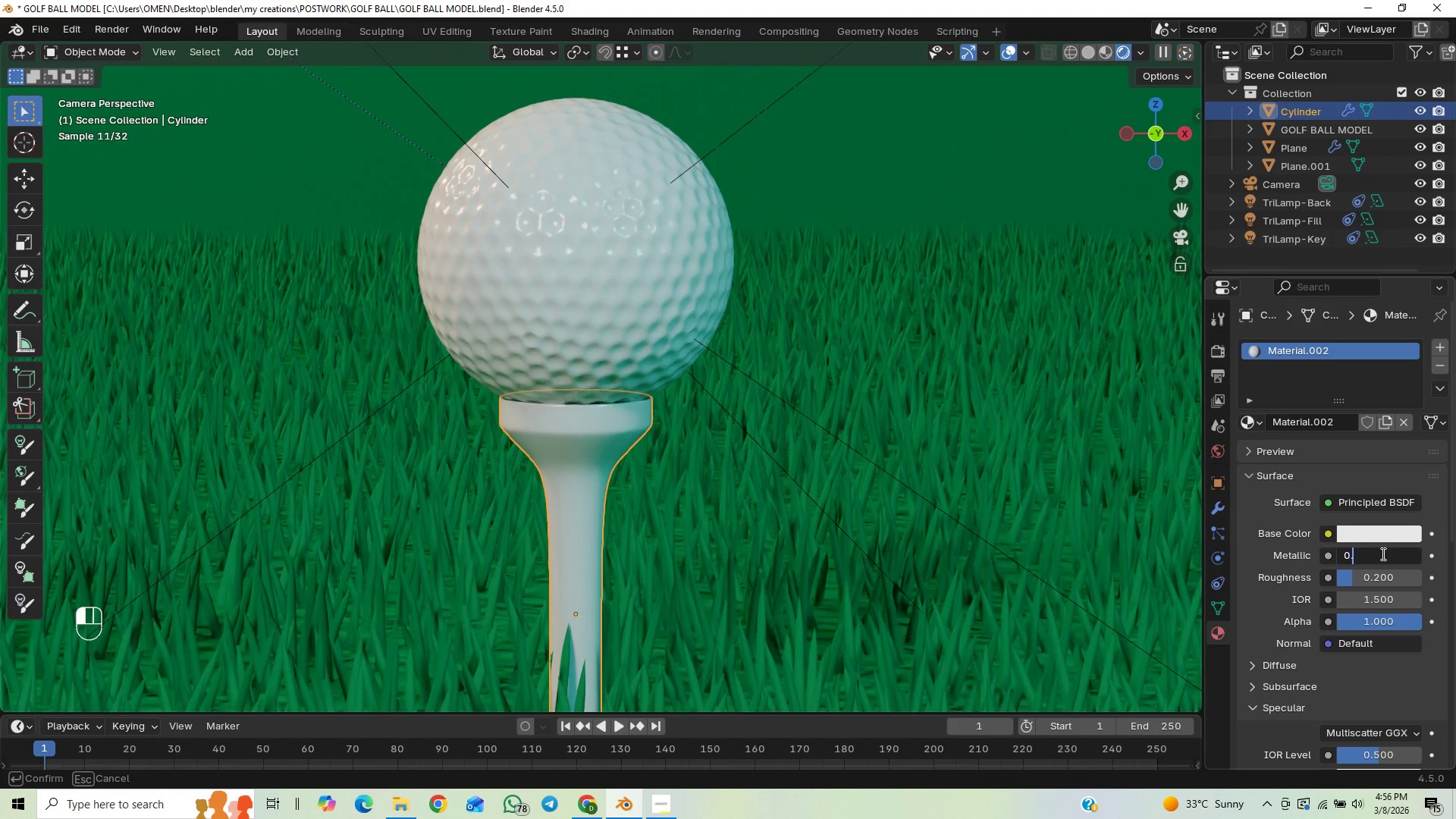 
key(2)
 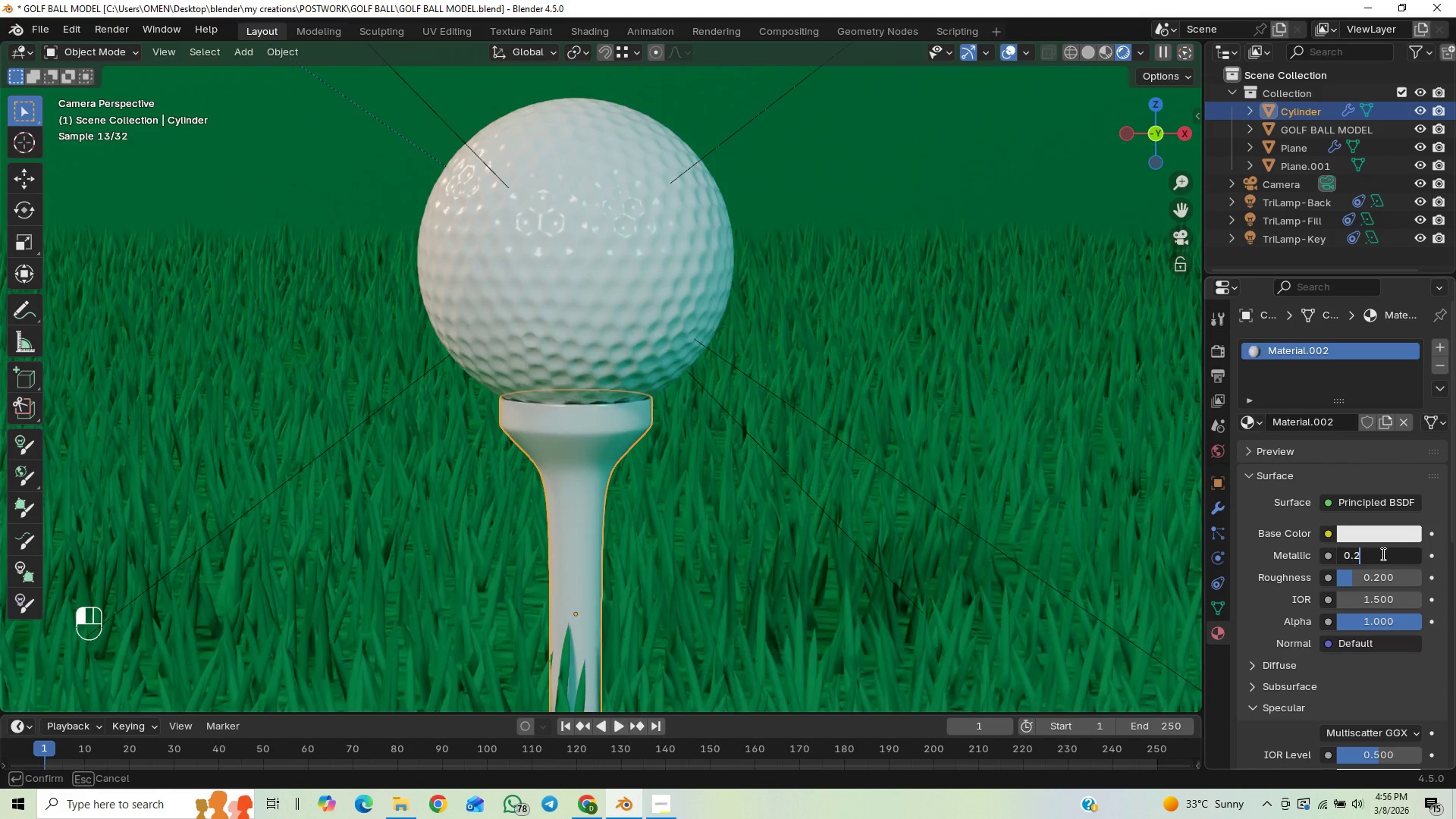 
key(Enter)
 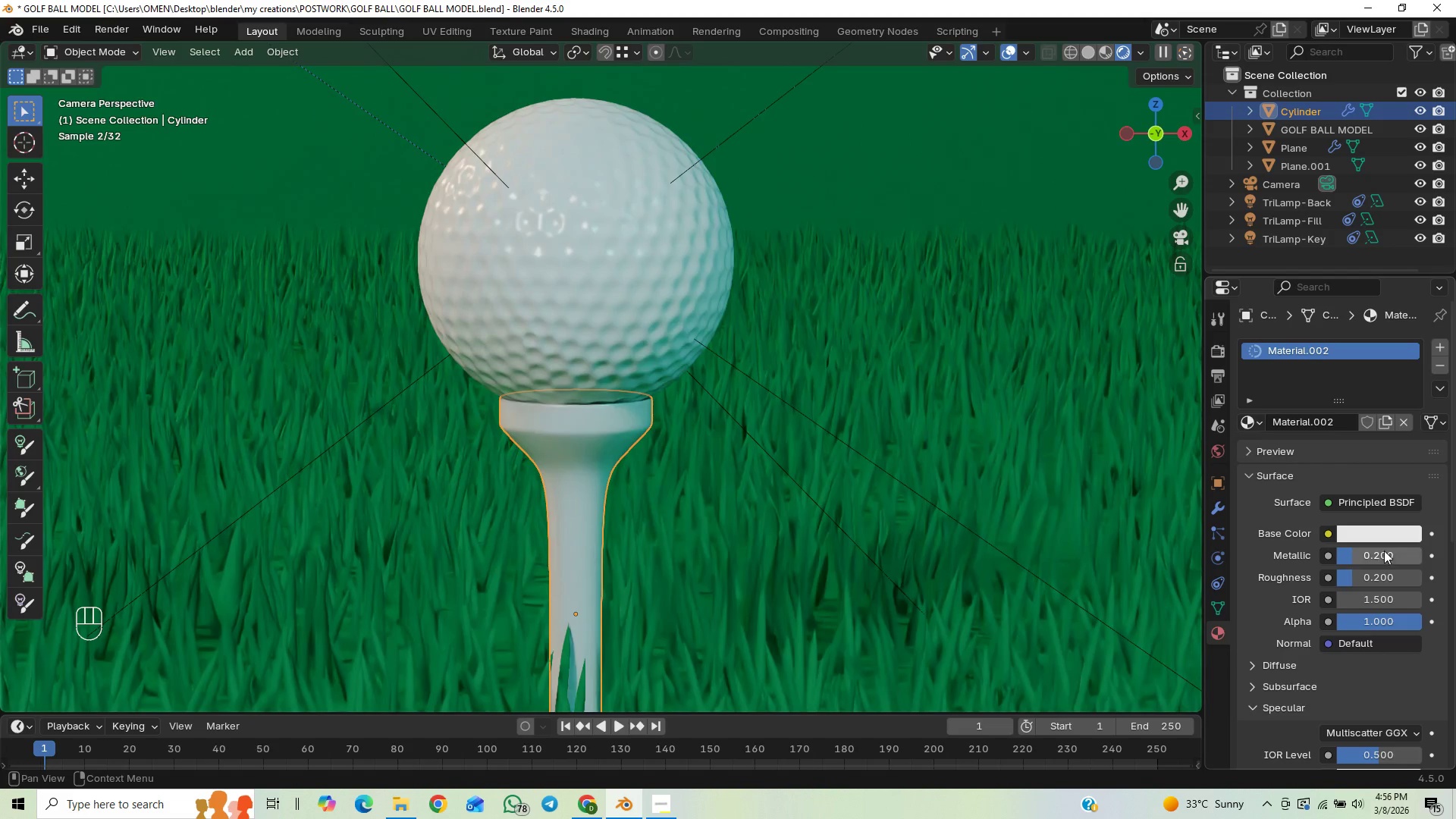 
left_click([1384, 540])
 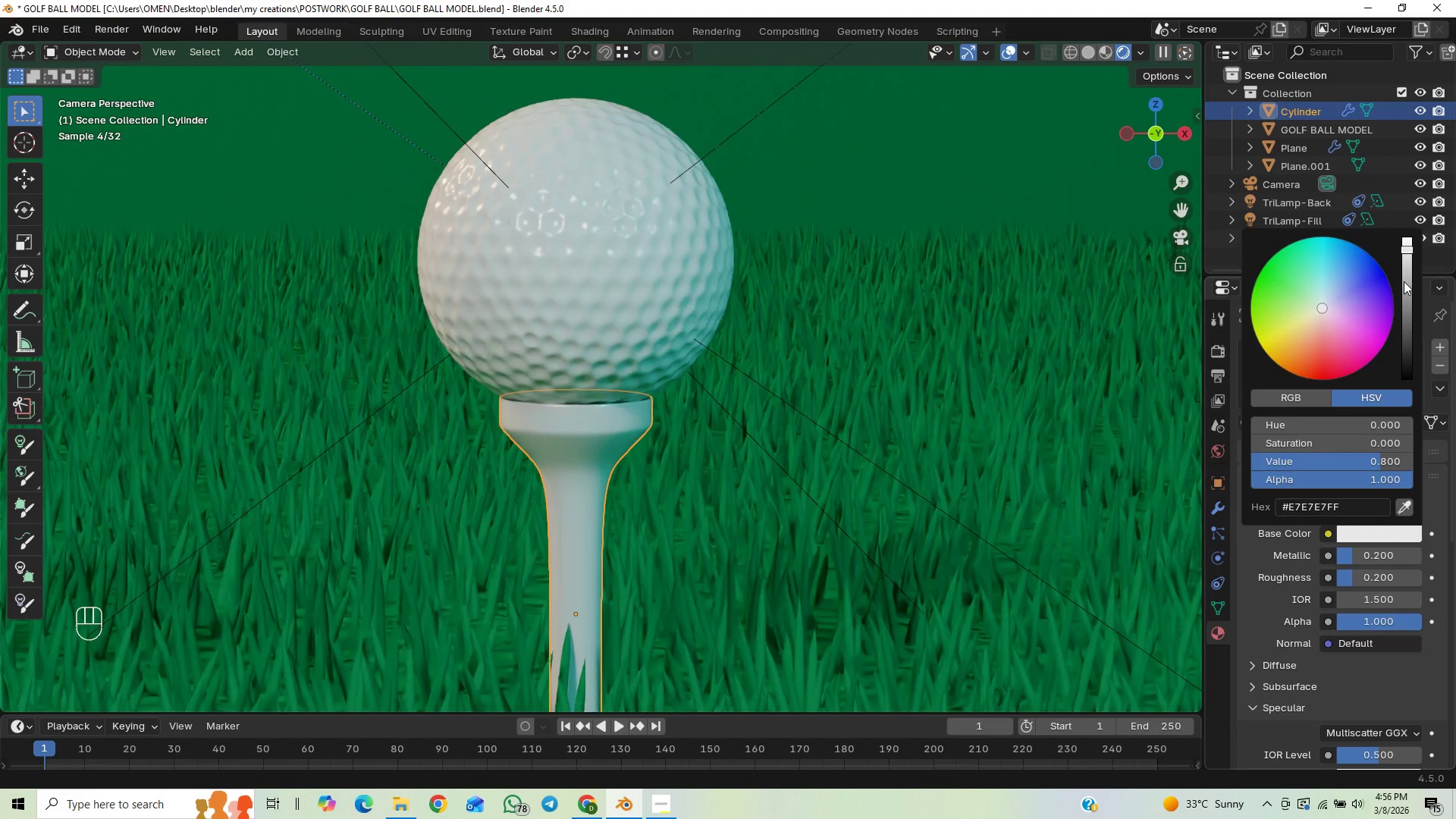 
left_click_drag(start_coordinate=[1404, 281], to_coordinate=[1406, 305])
 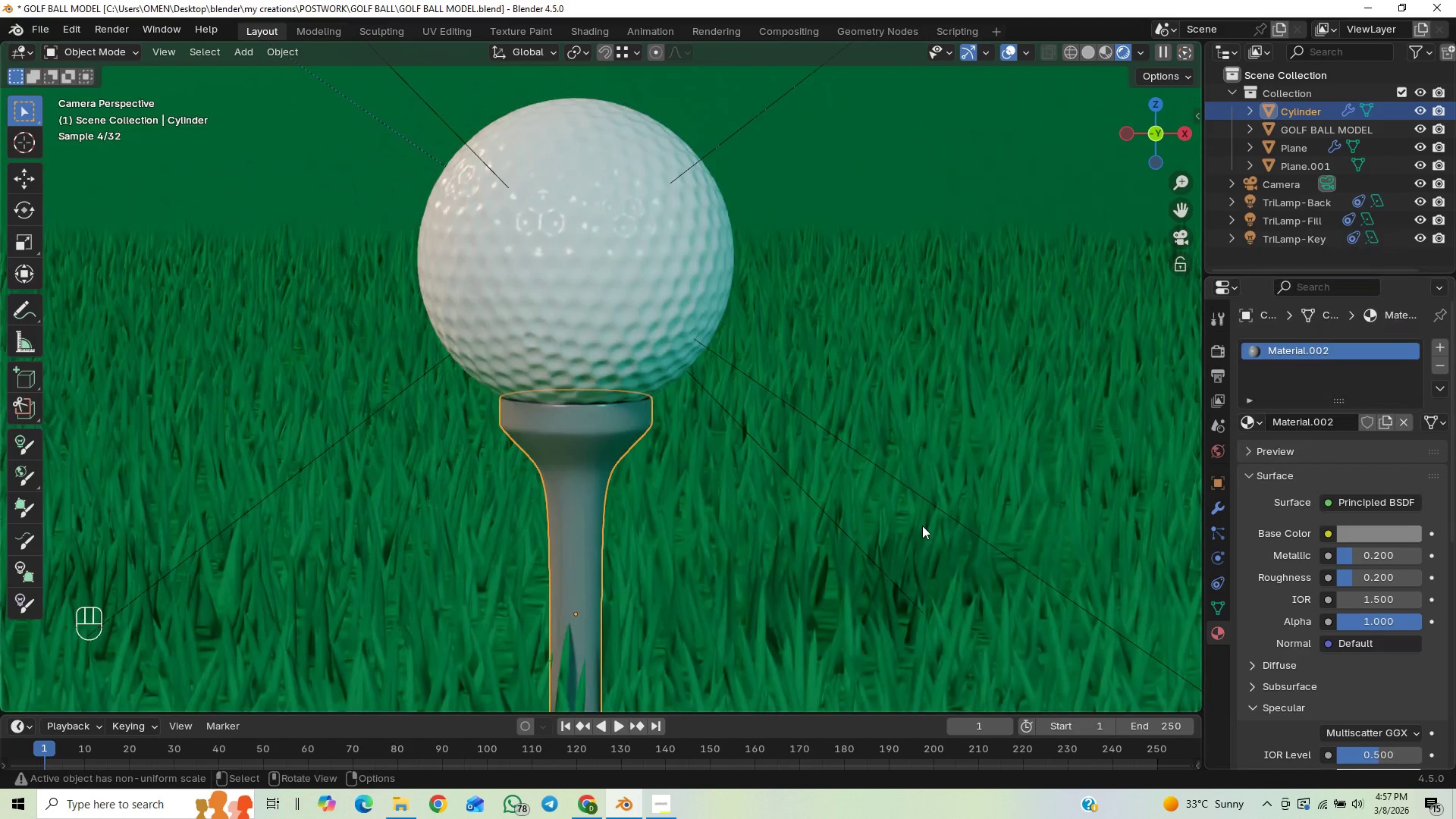 
left_click([922, 526])
 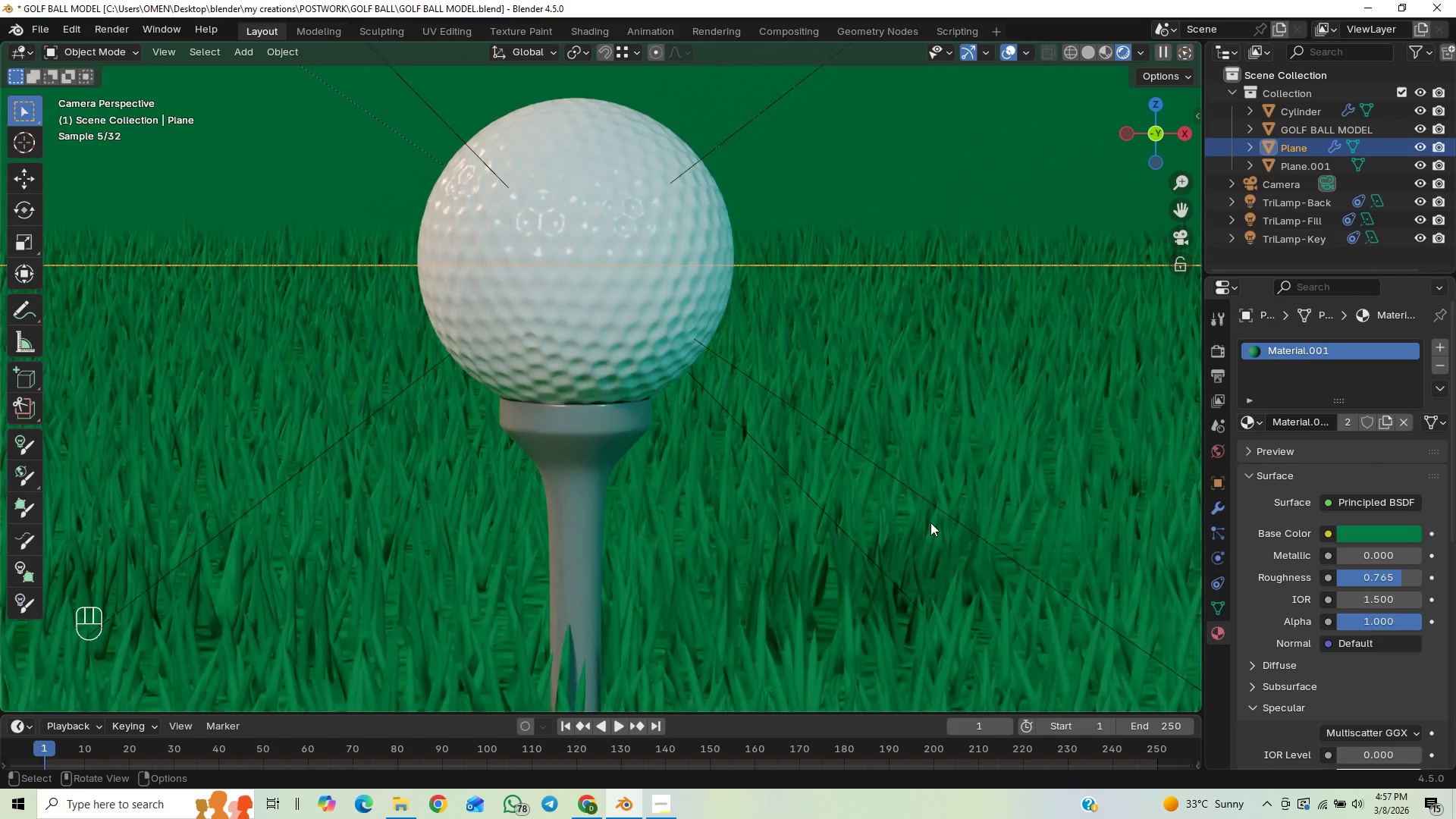 
scroll: coordinate [930, 522], scroll_direction: down, amount: 13.0
 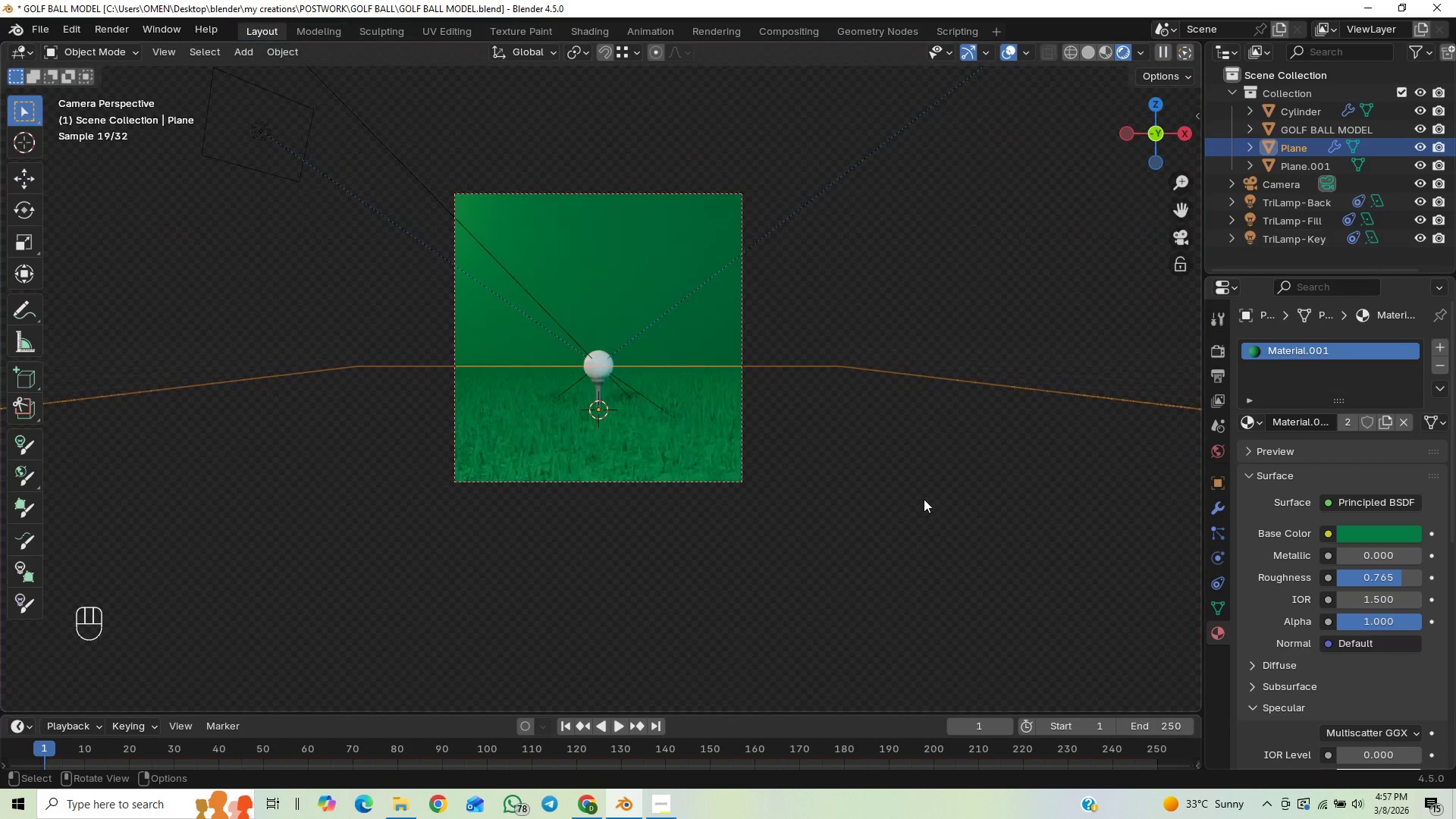 
scroll: coordinate [917, 524], scroll_direction: up, amount: 4.0
 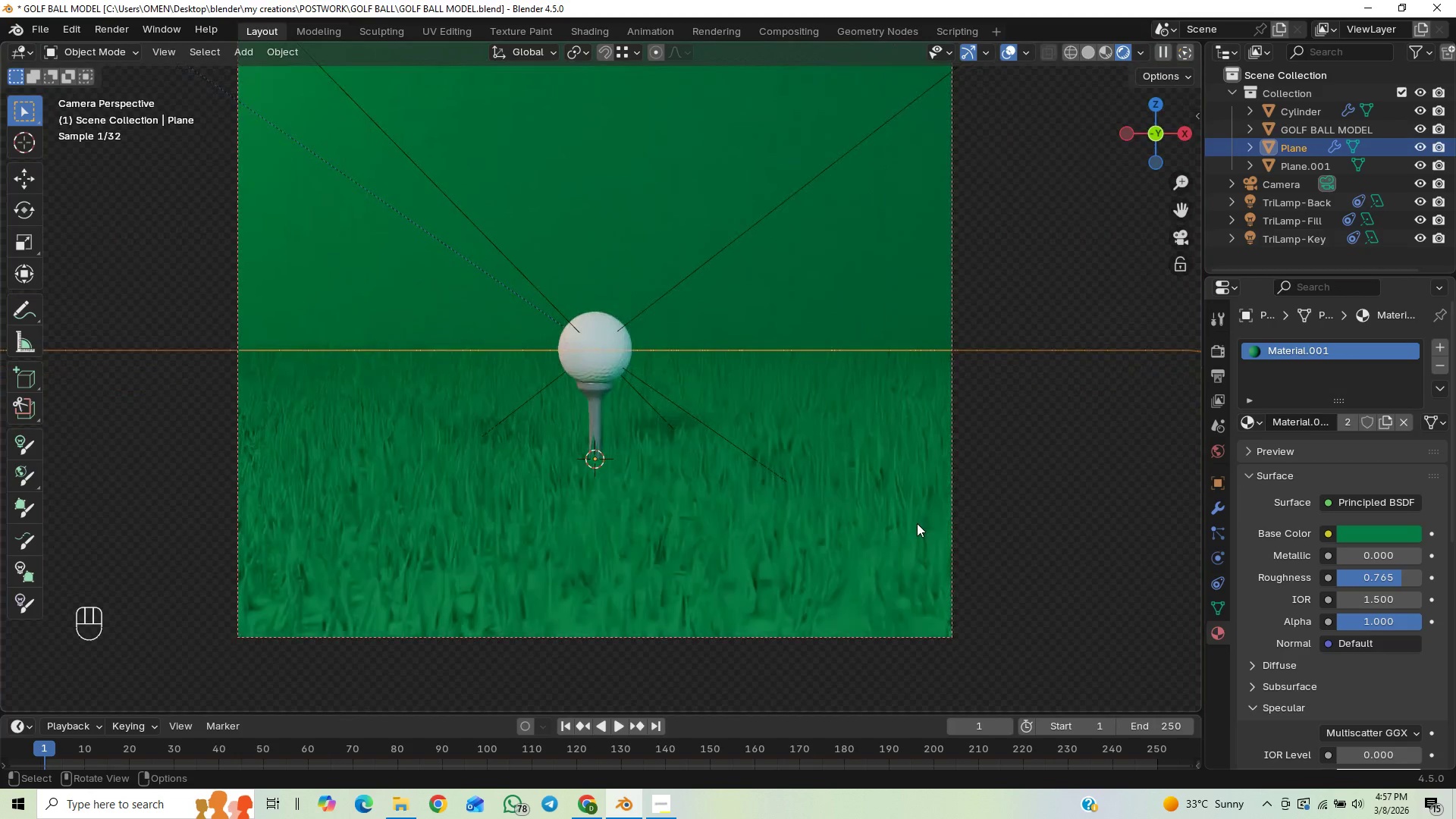 
key(Control+S)
 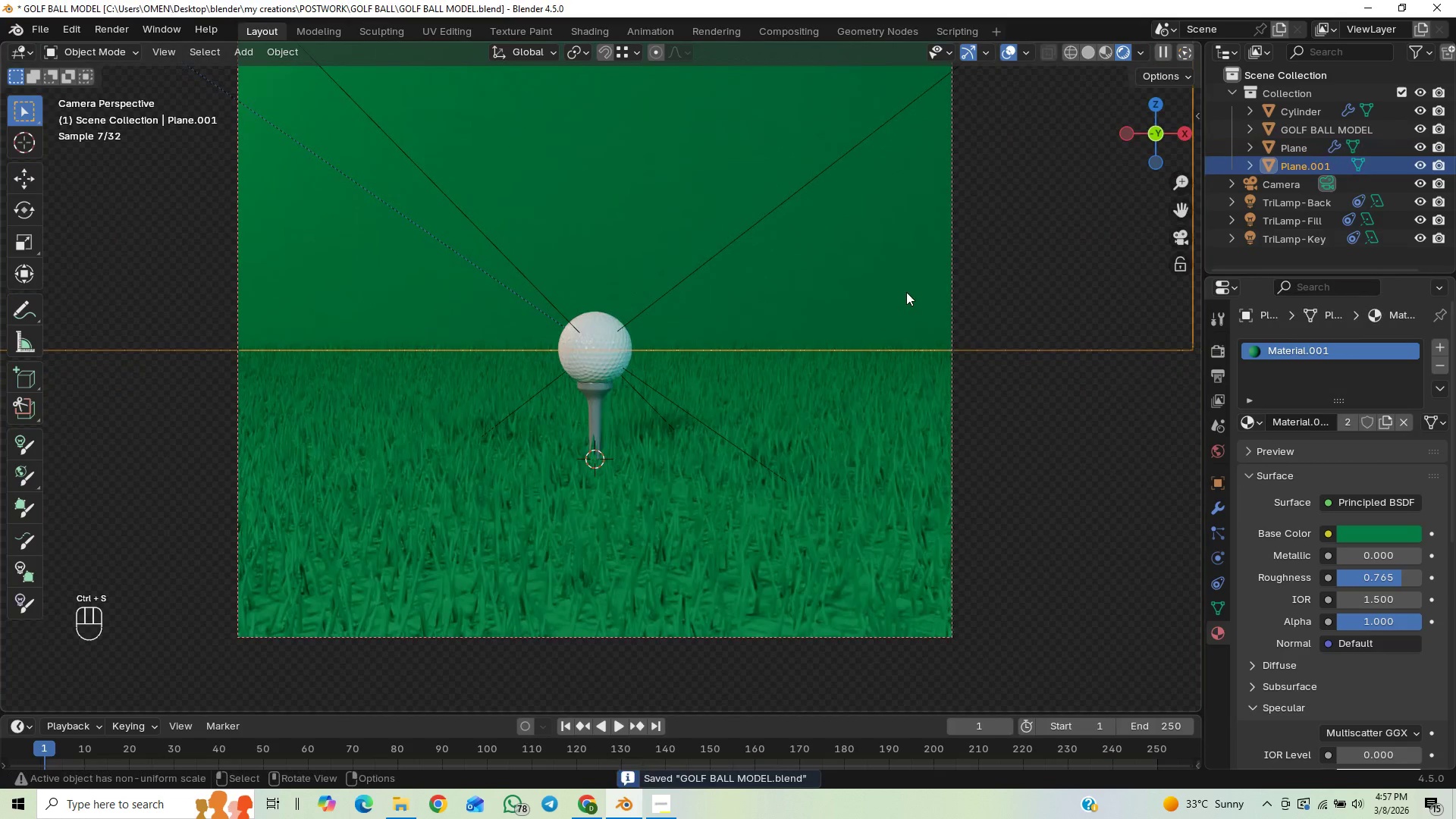 
left_click([906, 292])
 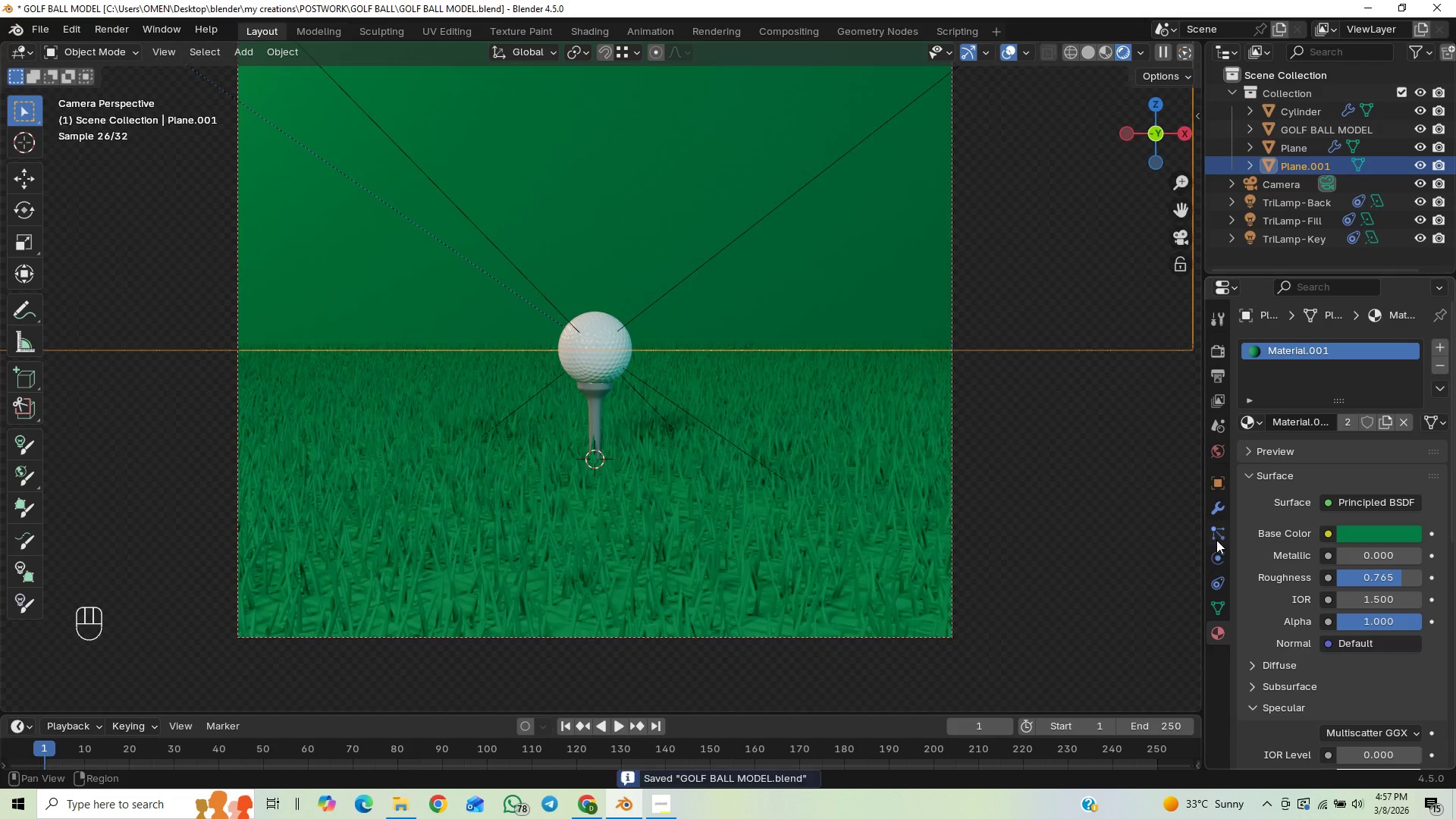 
scroll: coordinate [1044, 498], scroll_direction: down, amount: 1.0
 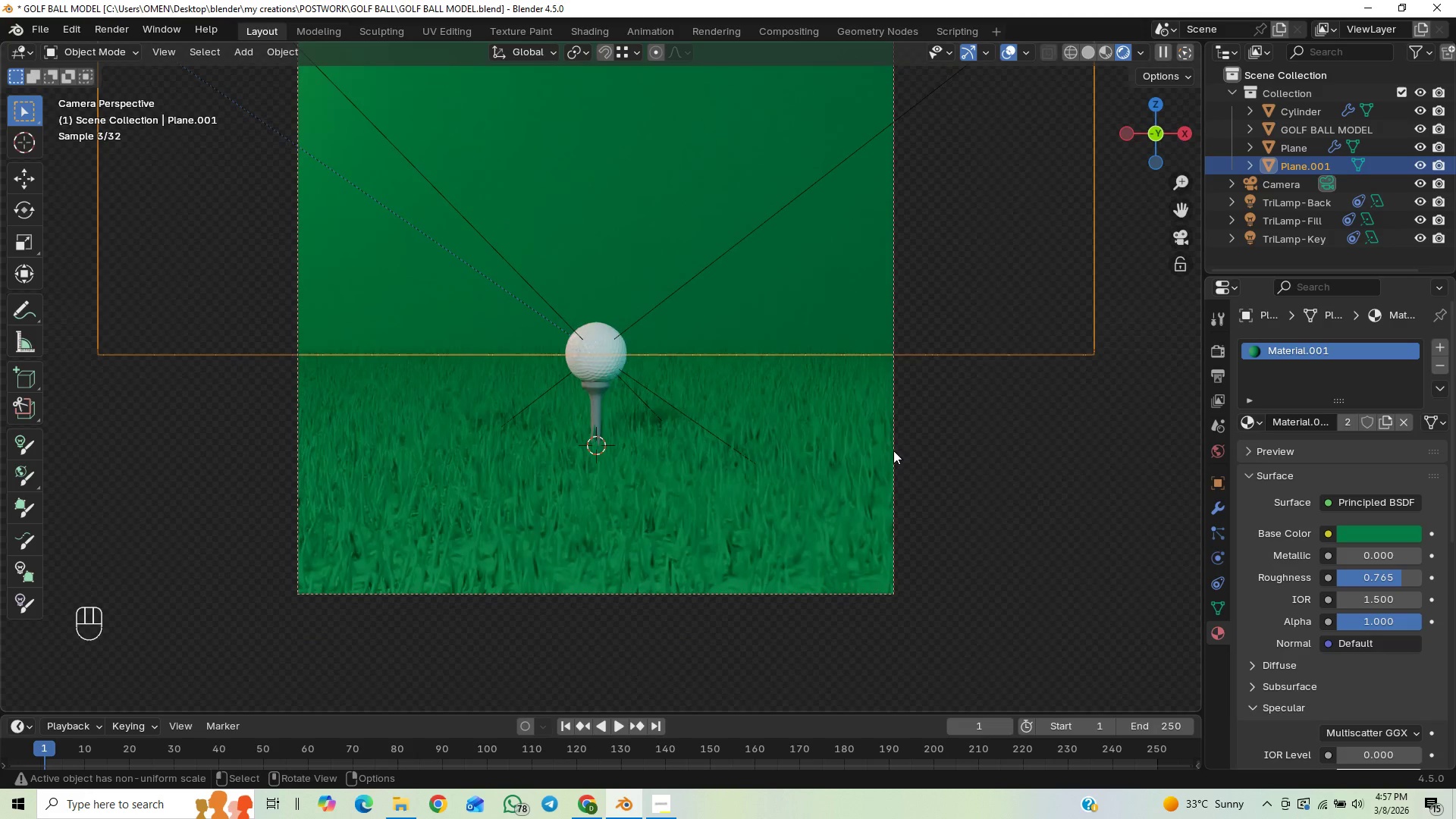 
left_click([893, 450])
 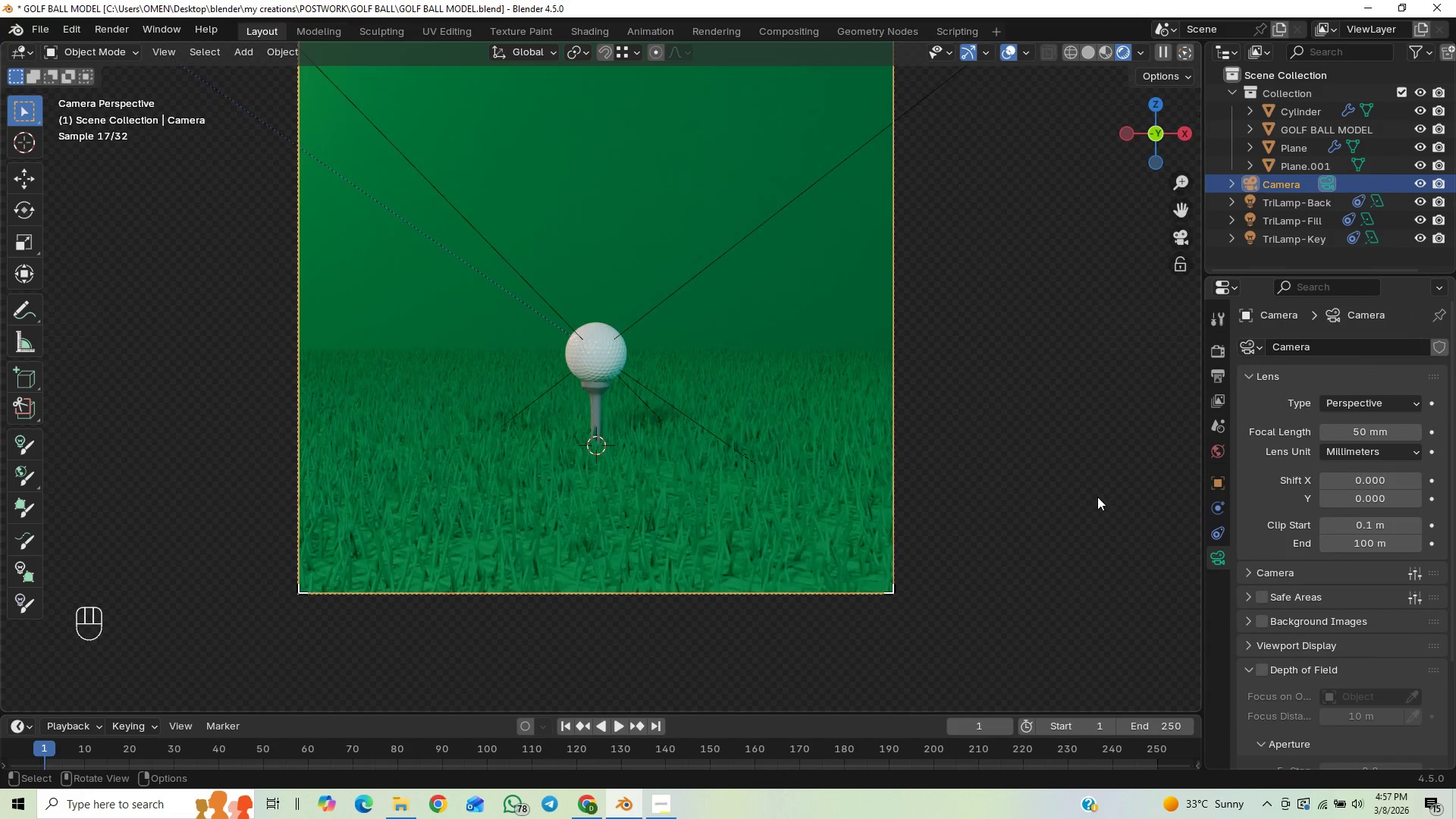 
type(gy)
 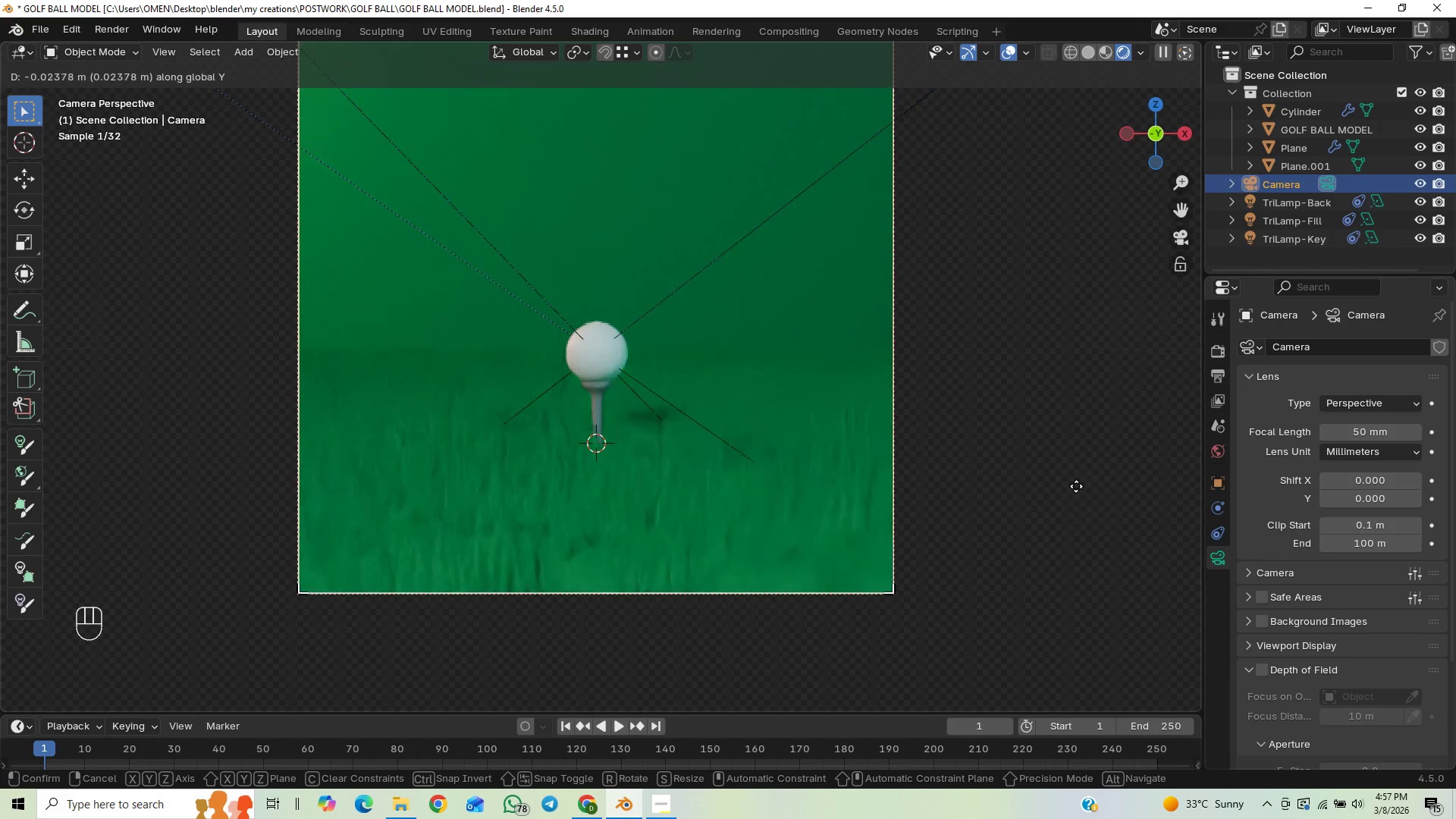 
wait(6.7)
 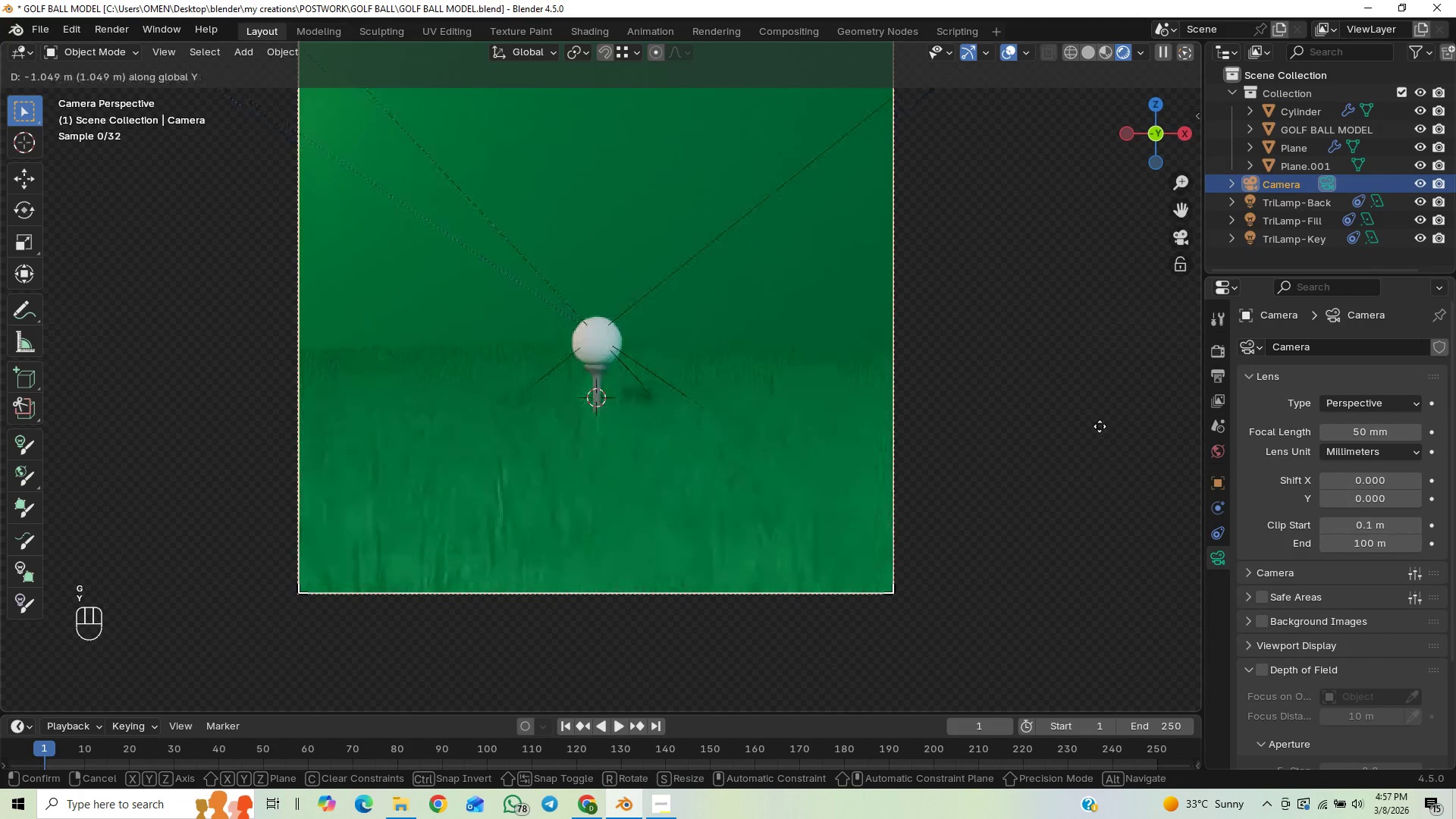 
left_click([1076, 486])
 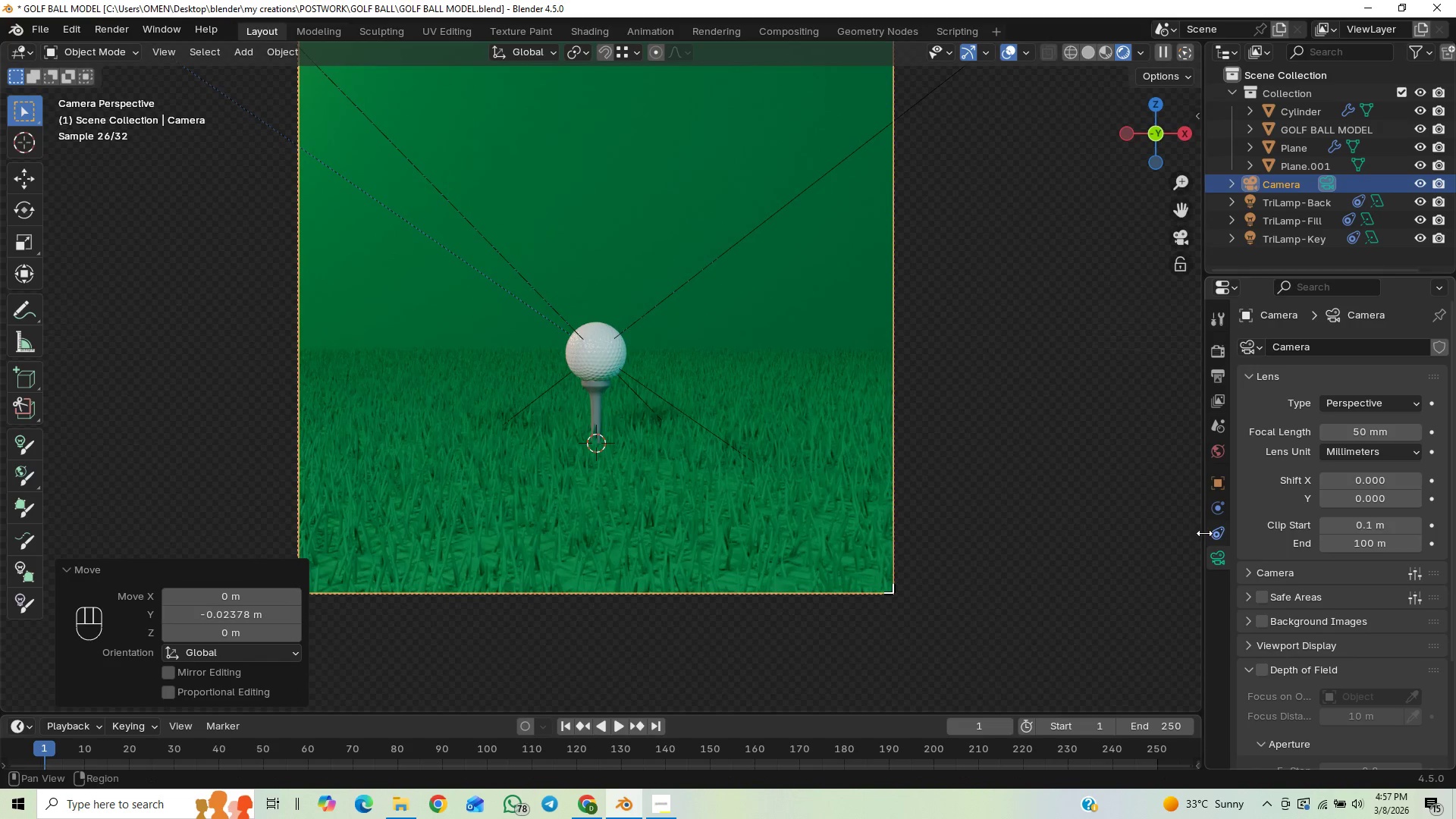 
left_click([844, 491])
 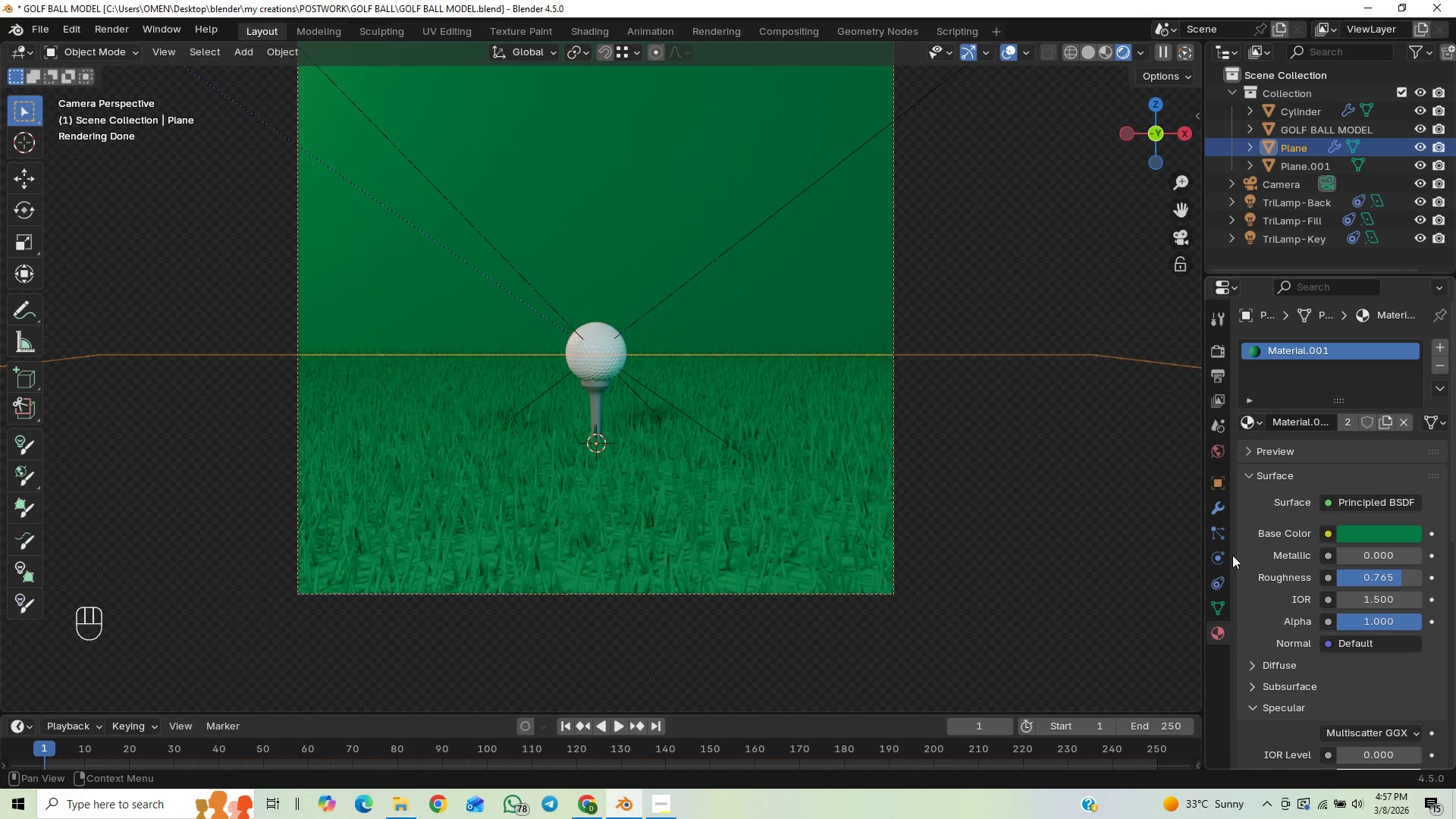 
left_click([1221, 538])
 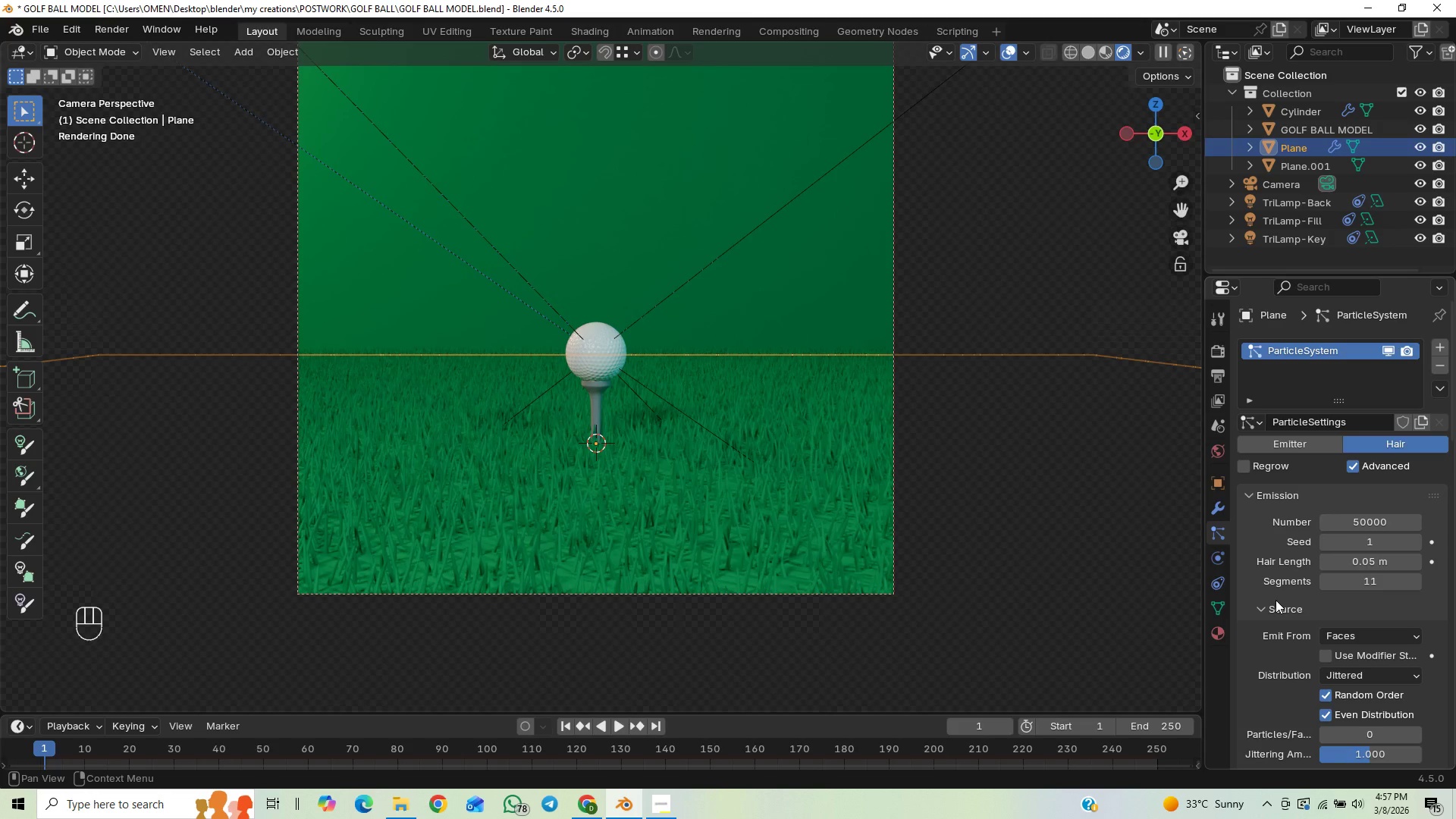 
scroll: coordinate [1272, 601], scroll_direction: down, amount: 13.0
 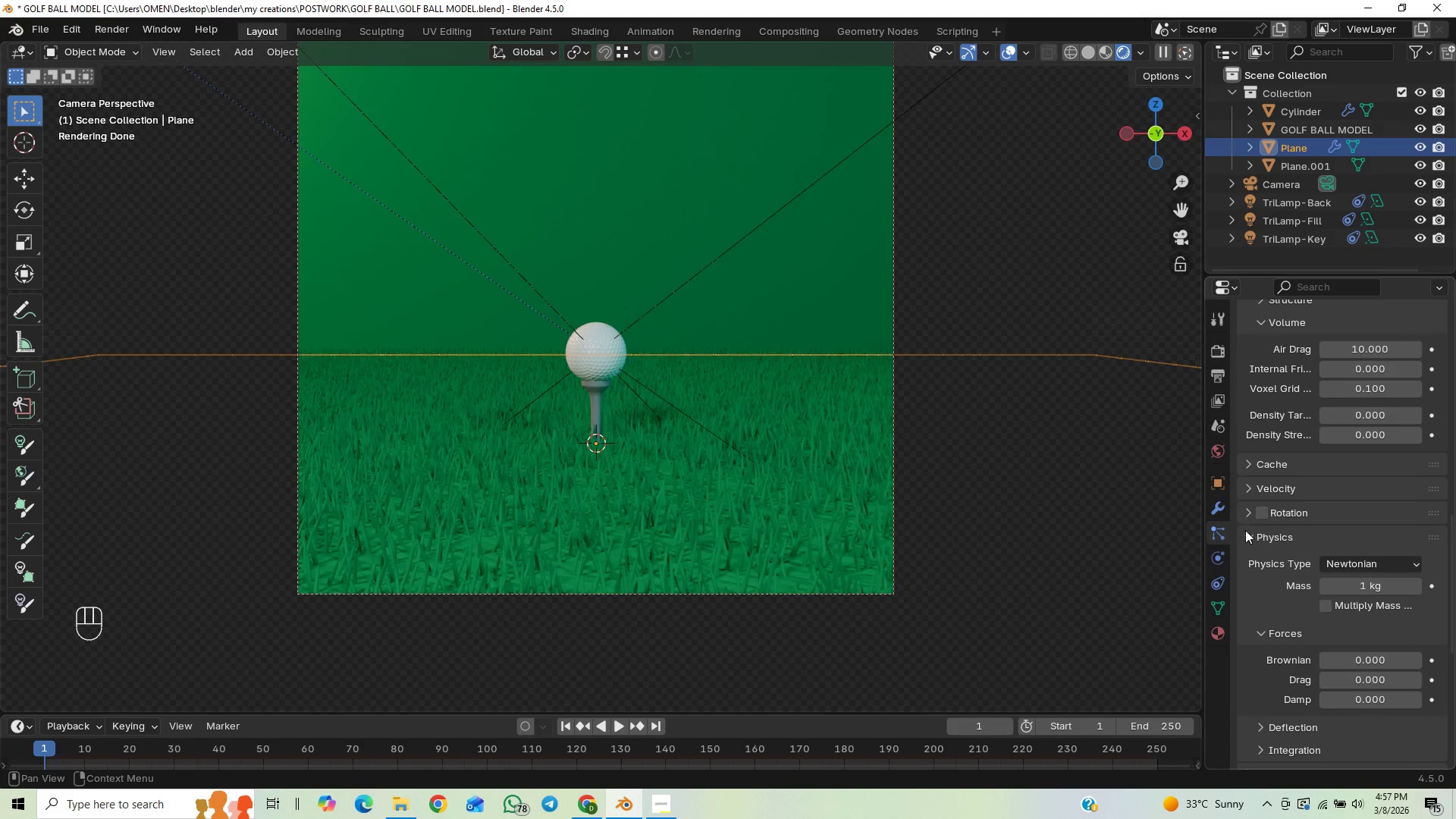 
scroll: coordinate [1274, 615], scroll_direction: up, amount: 1.0
 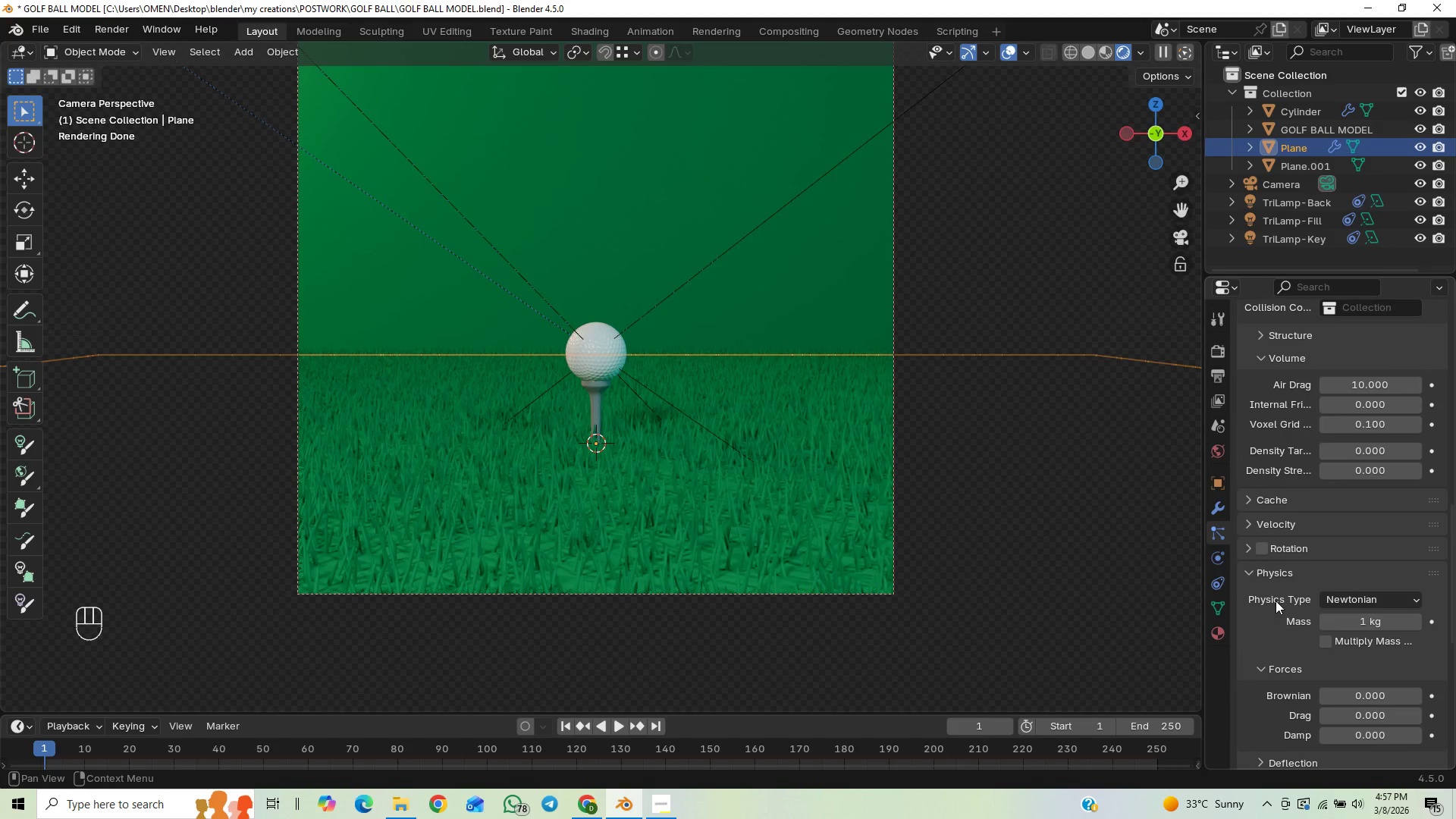 
scroll: coordinate [1272, 689], scroll_direction: down, amount: 6.0
 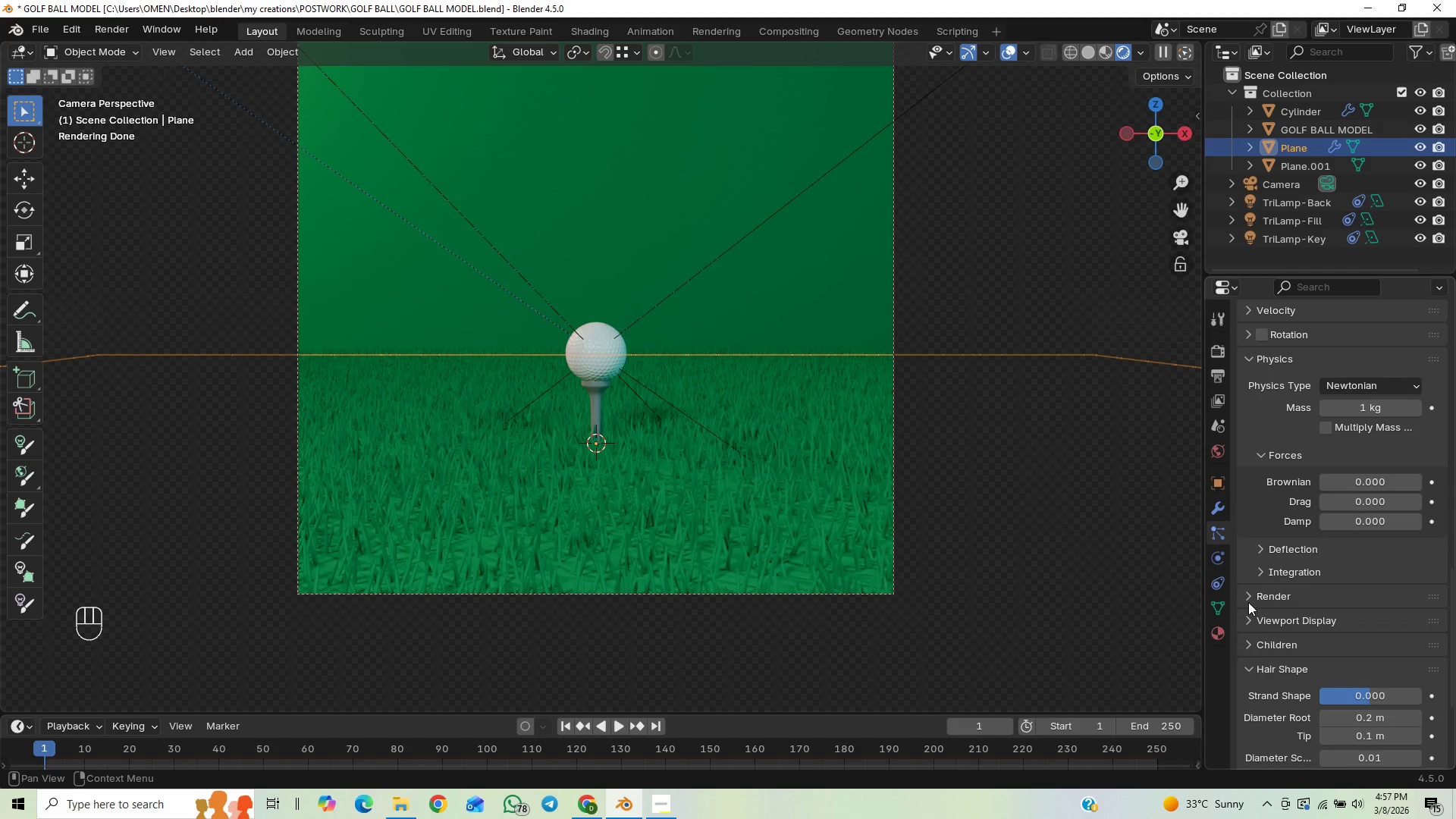 
left_click([1248, 602])
 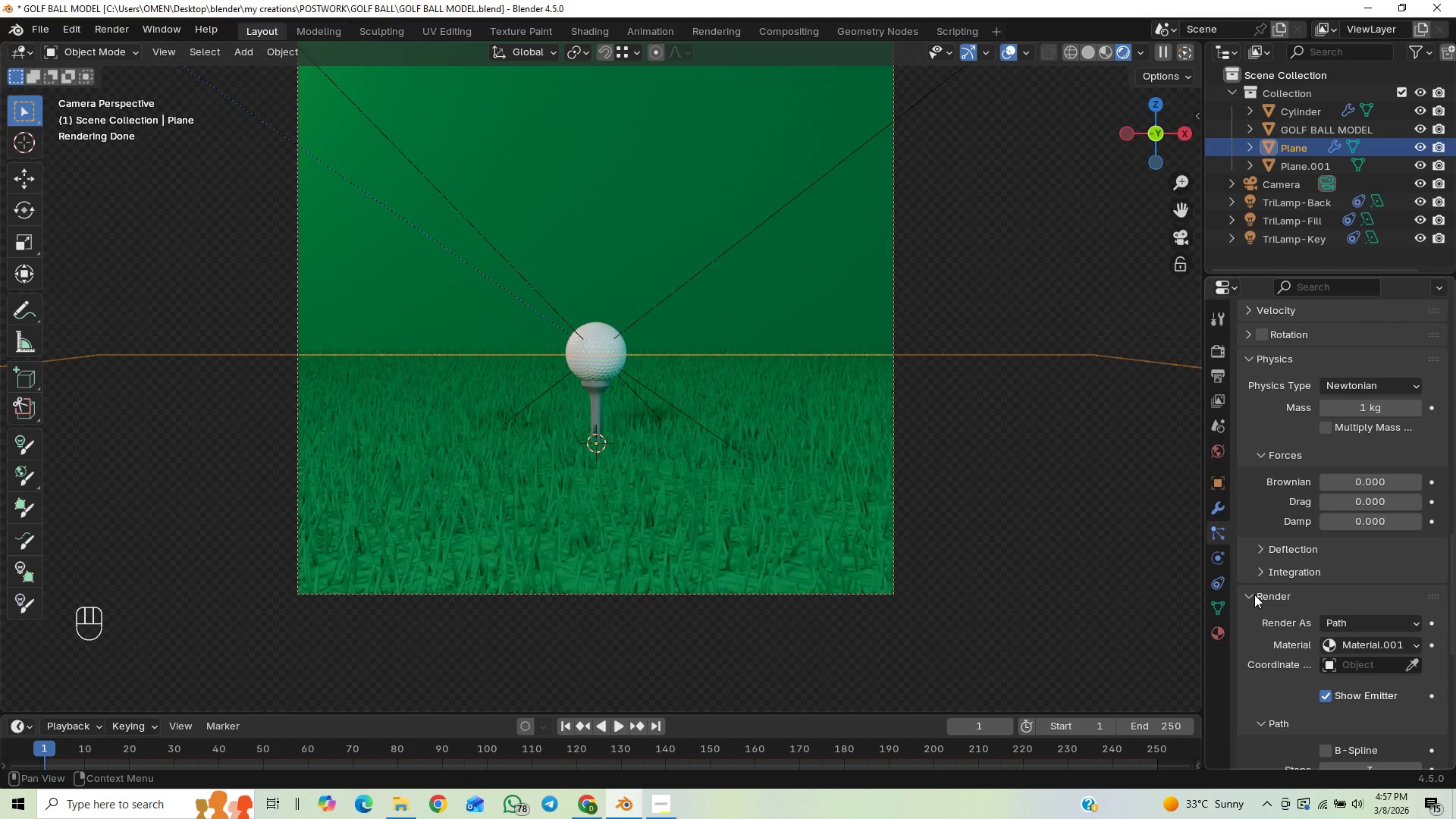 
left_click([1347, 623])
 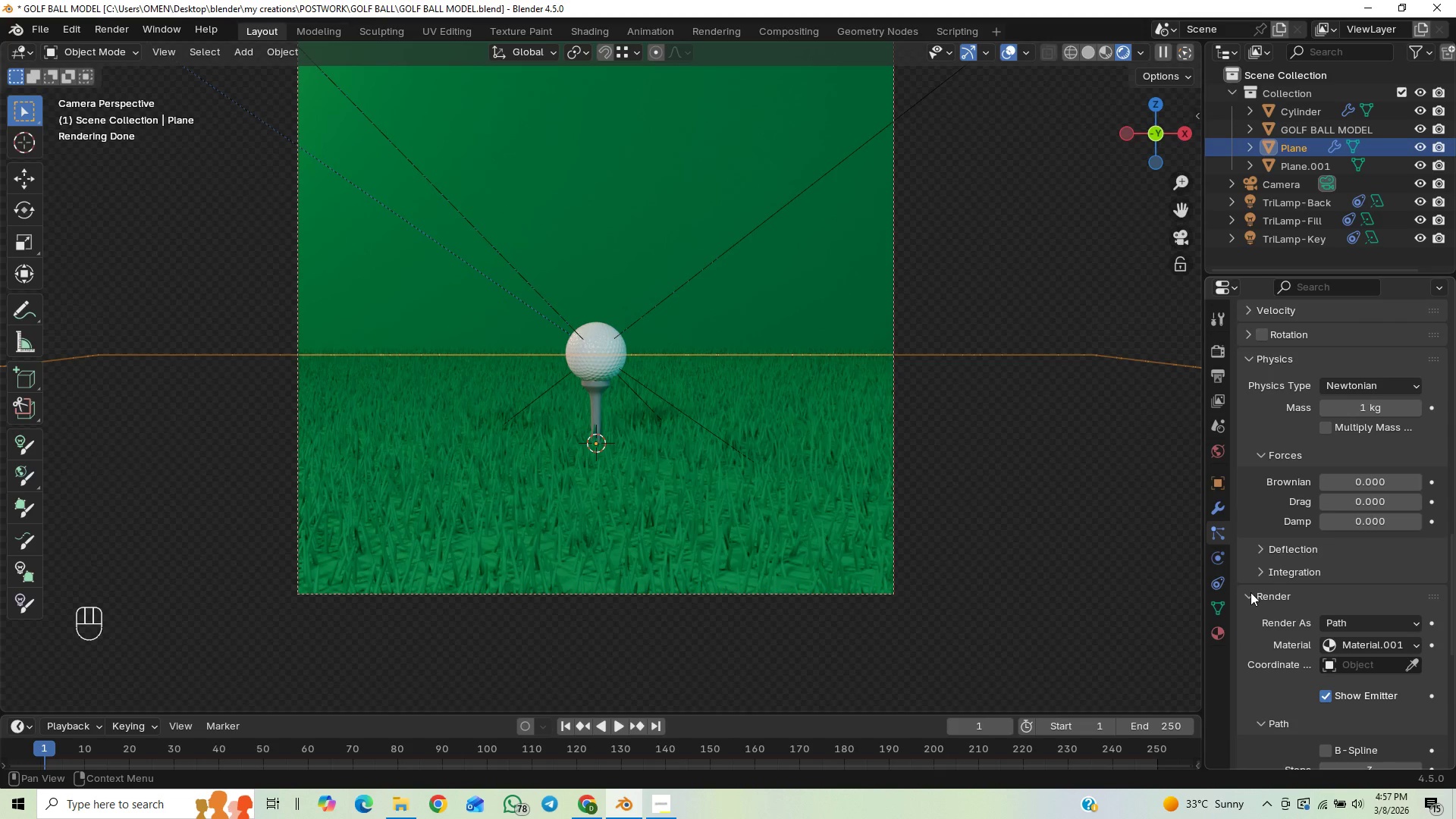 
left_click([1258, 549])
 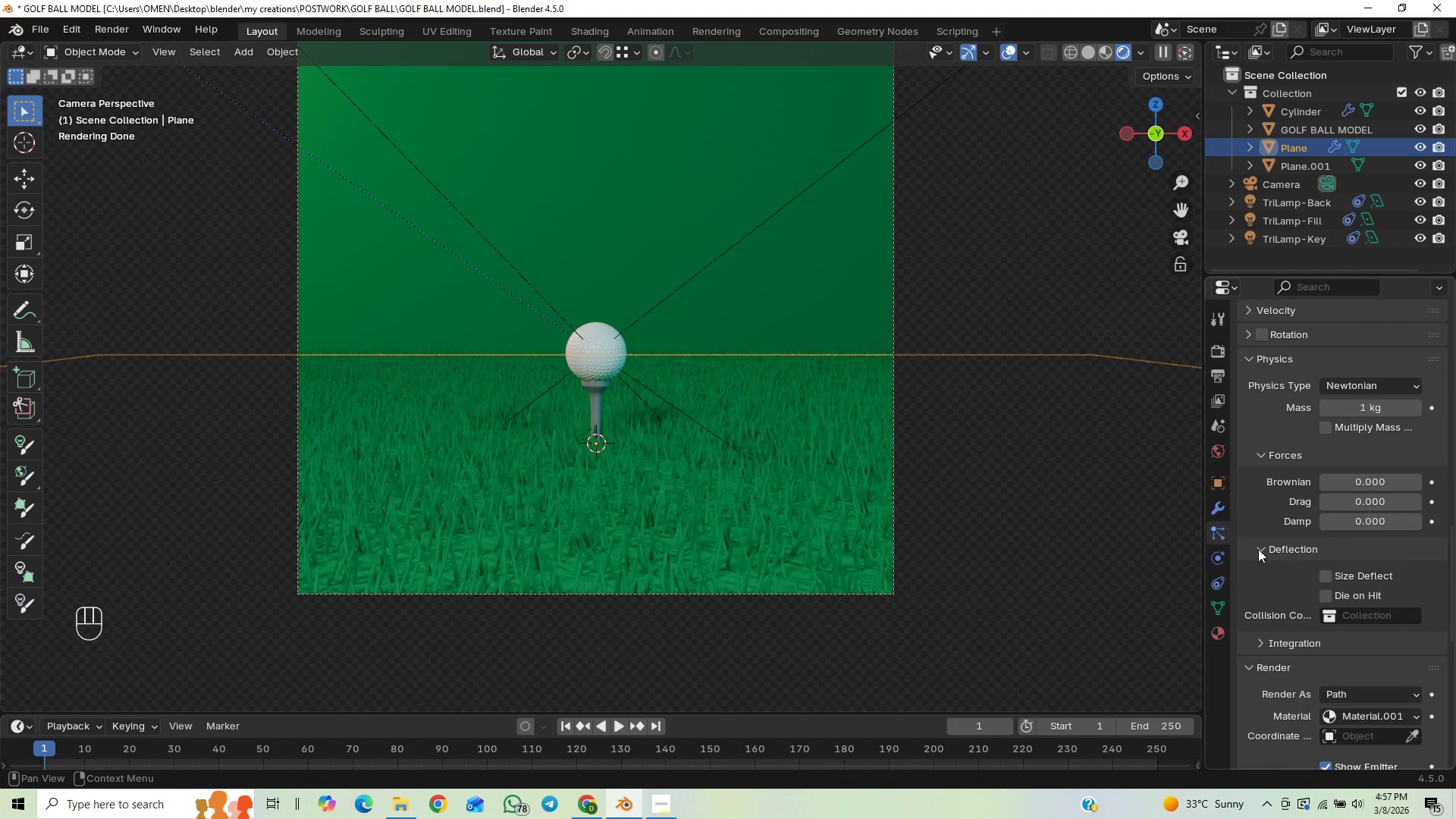 
left_click([1258, 549])
 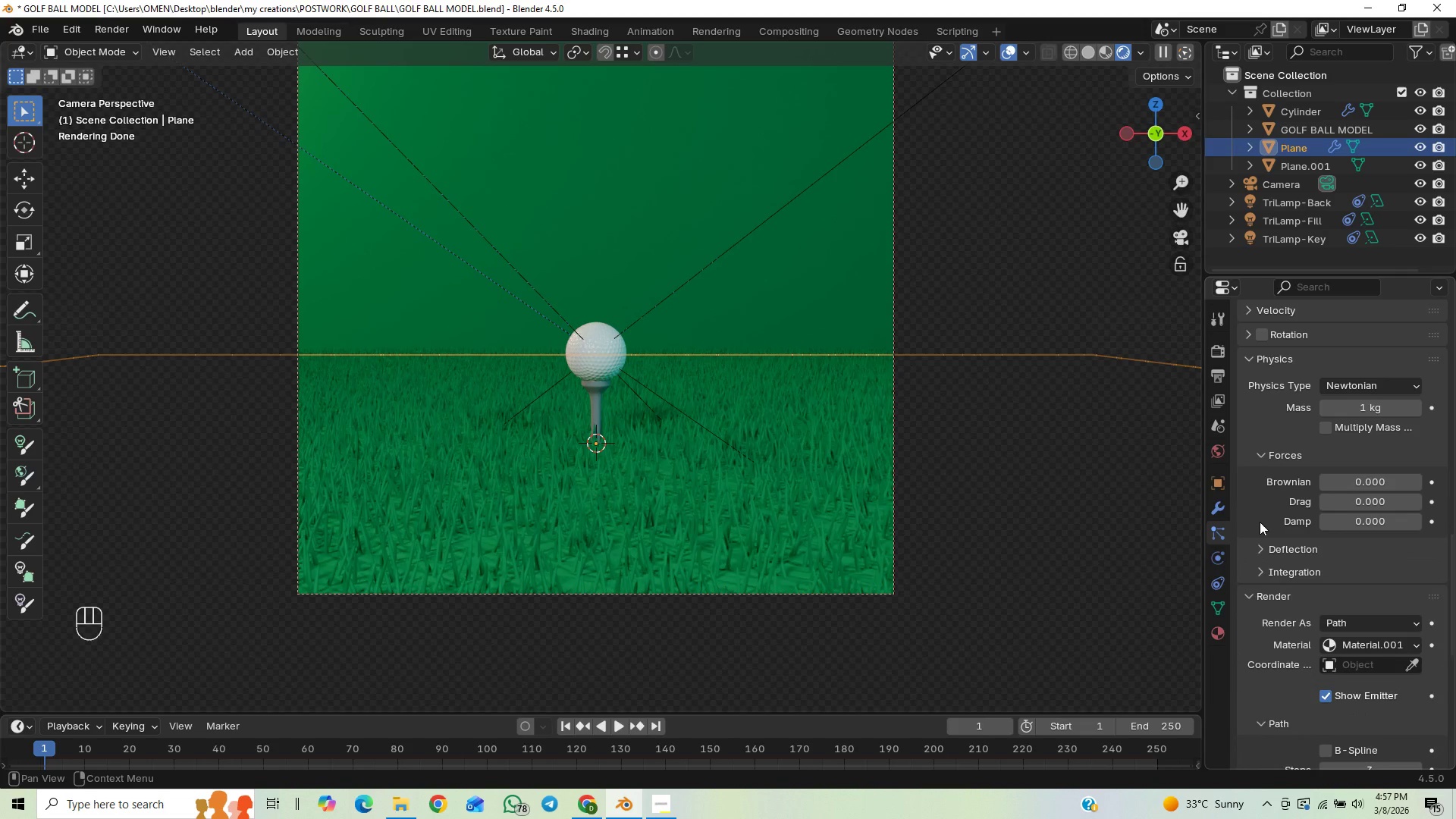 
scroll: coordinate [1250, 507], scroll_direction: up, amount: 6.0
 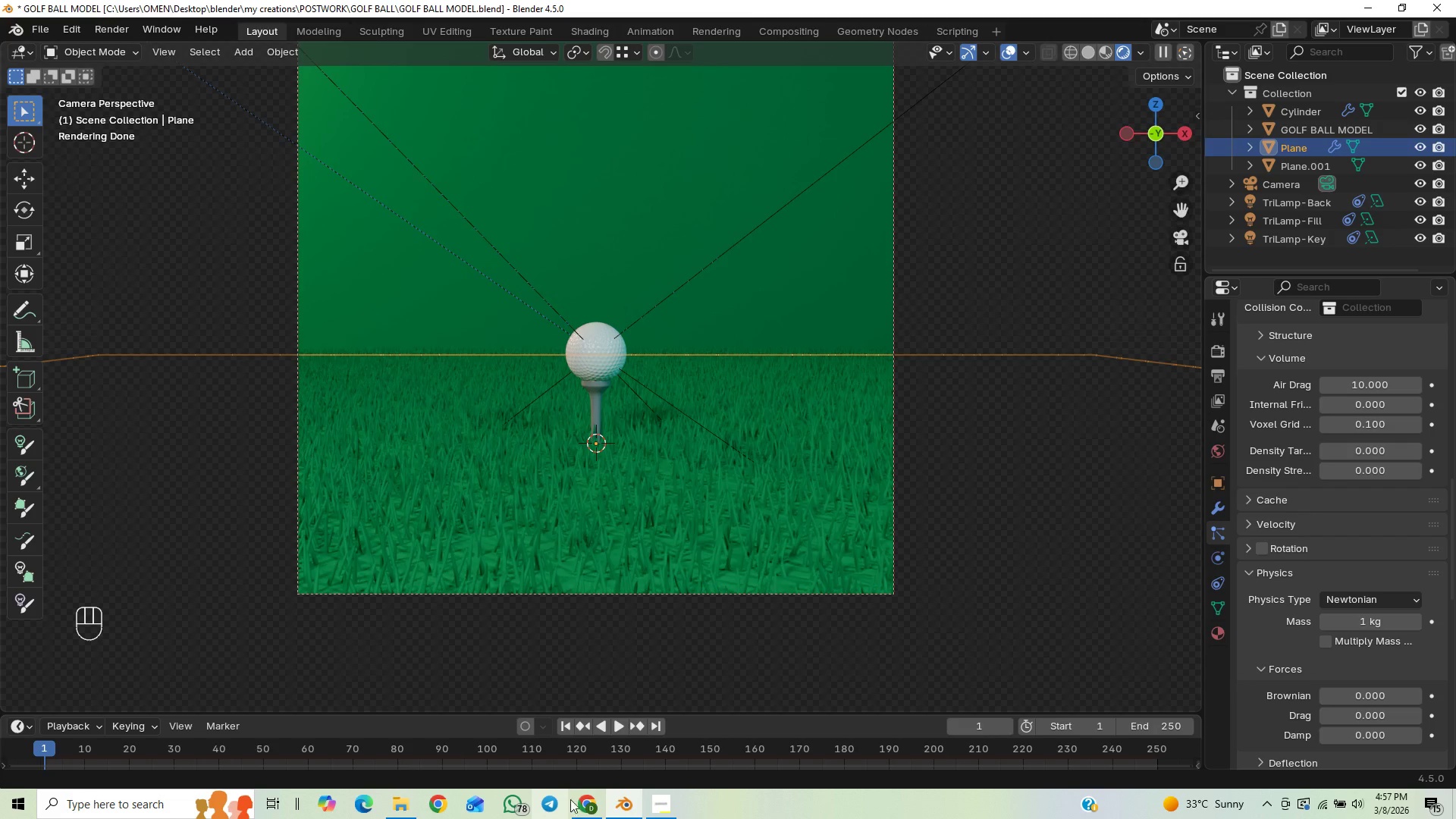 
left_click([672, 799])